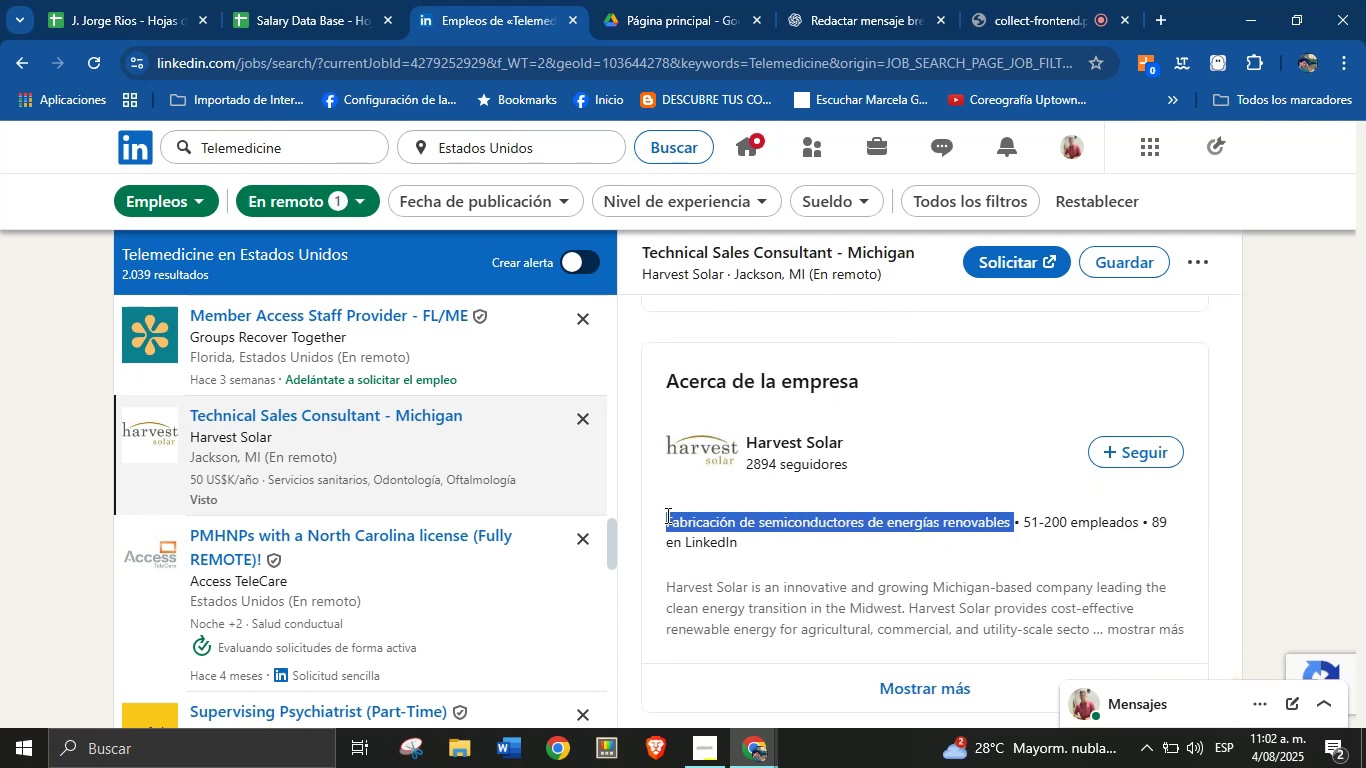 
key(Alt+Control+ControlLeft)
 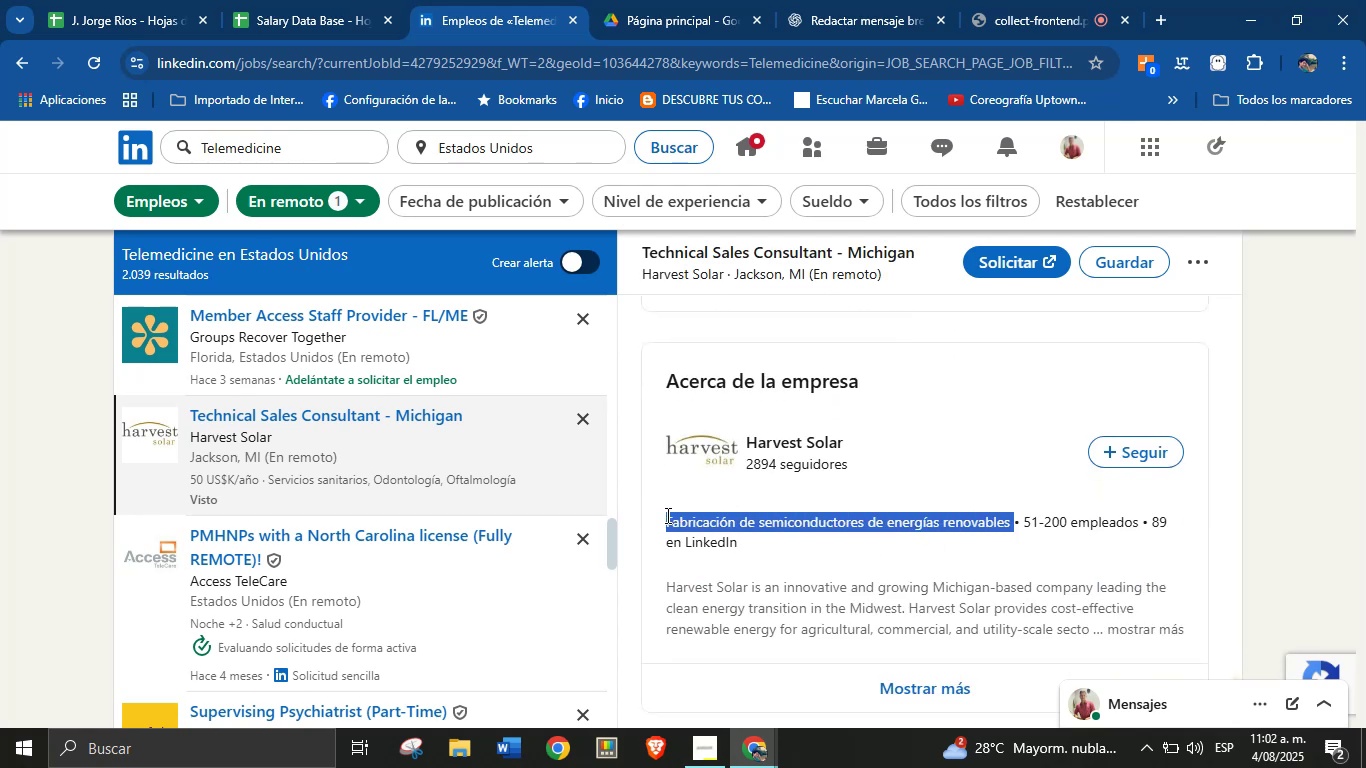 
key(Alt+AltLeft)
 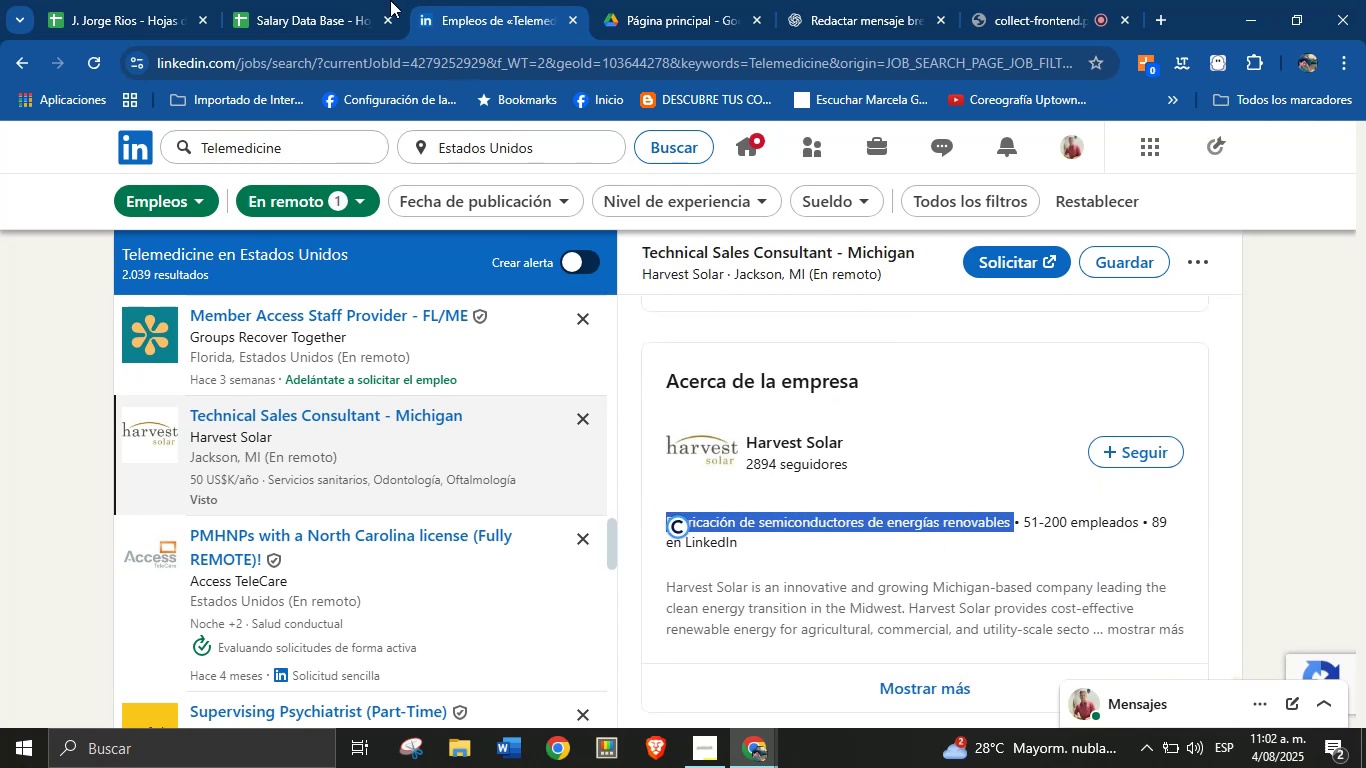 
key(Alt+Control+C)
 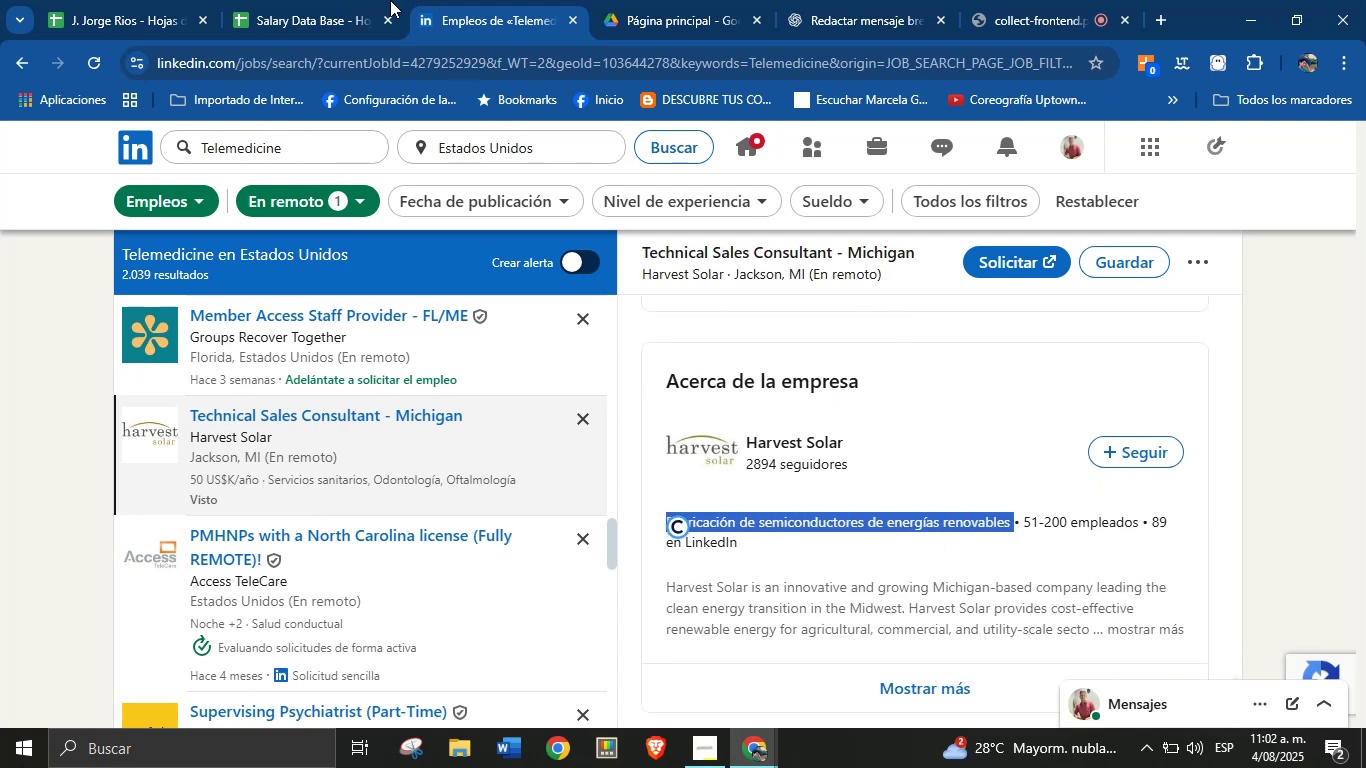 
left_click([332, 0])
 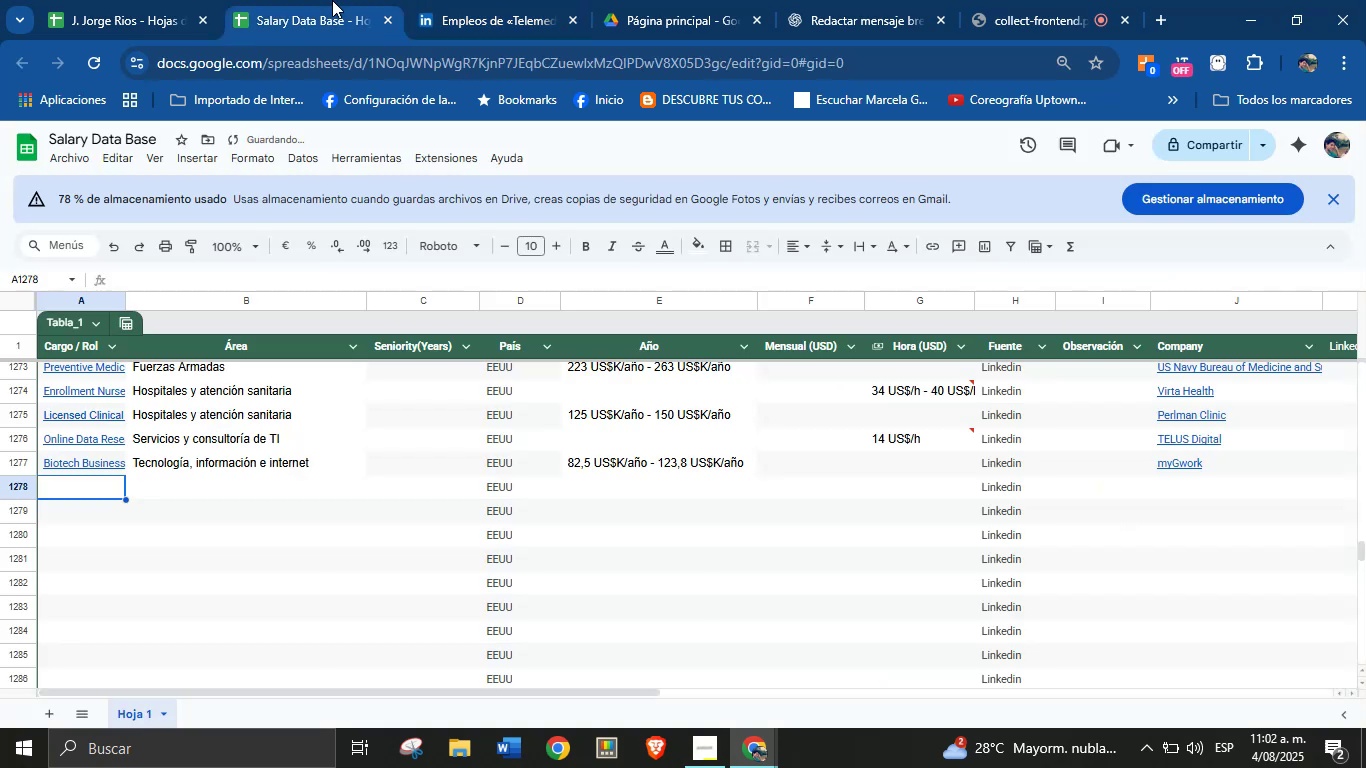 
key(Meta+MetaLeft)
 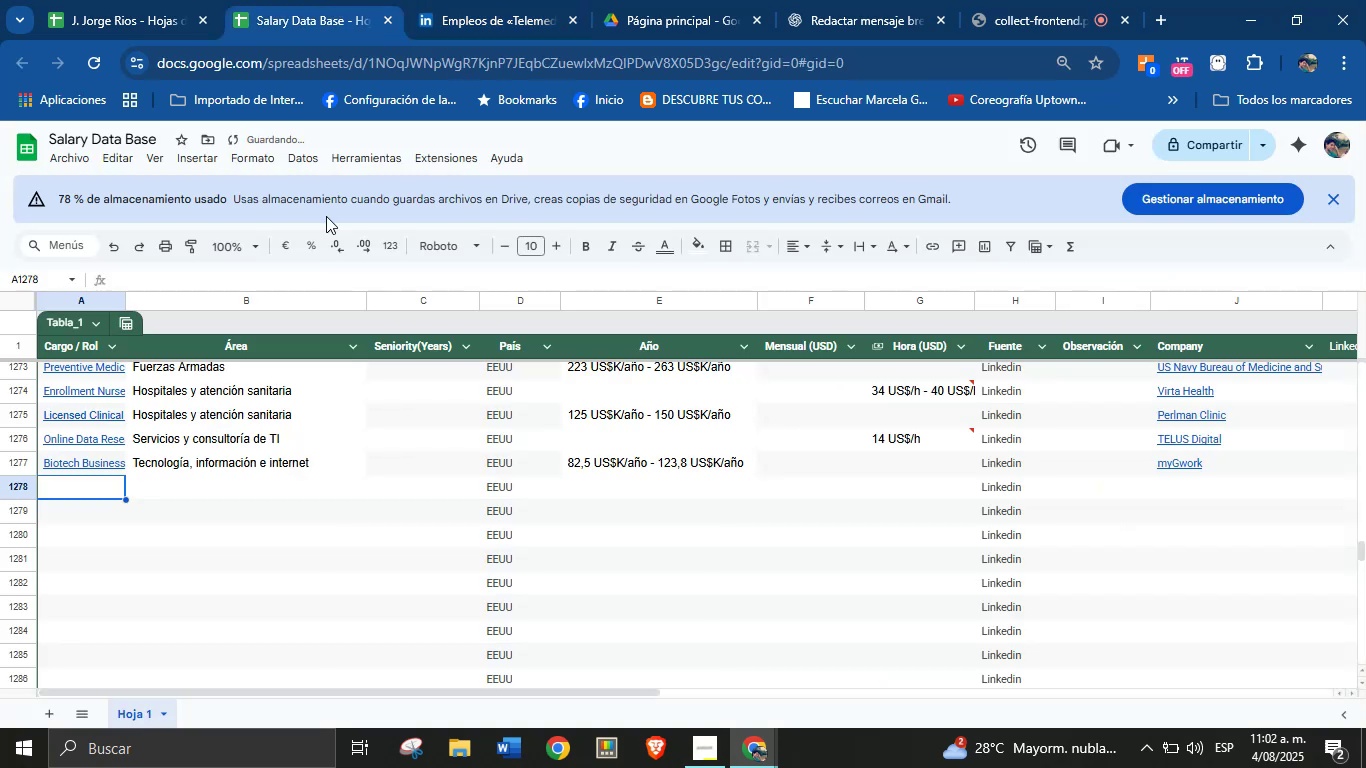 
key(Meta+MetaLeft)
 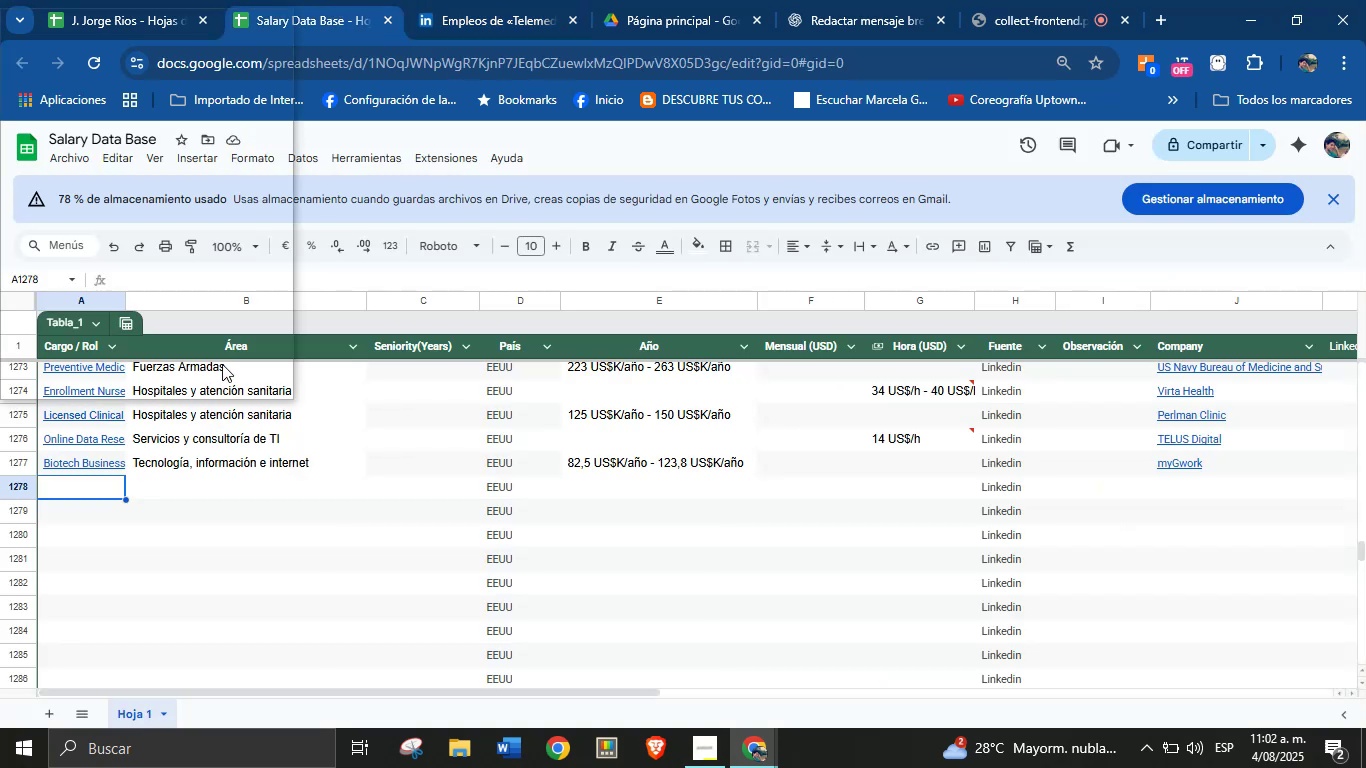 
key(Meta+V)
 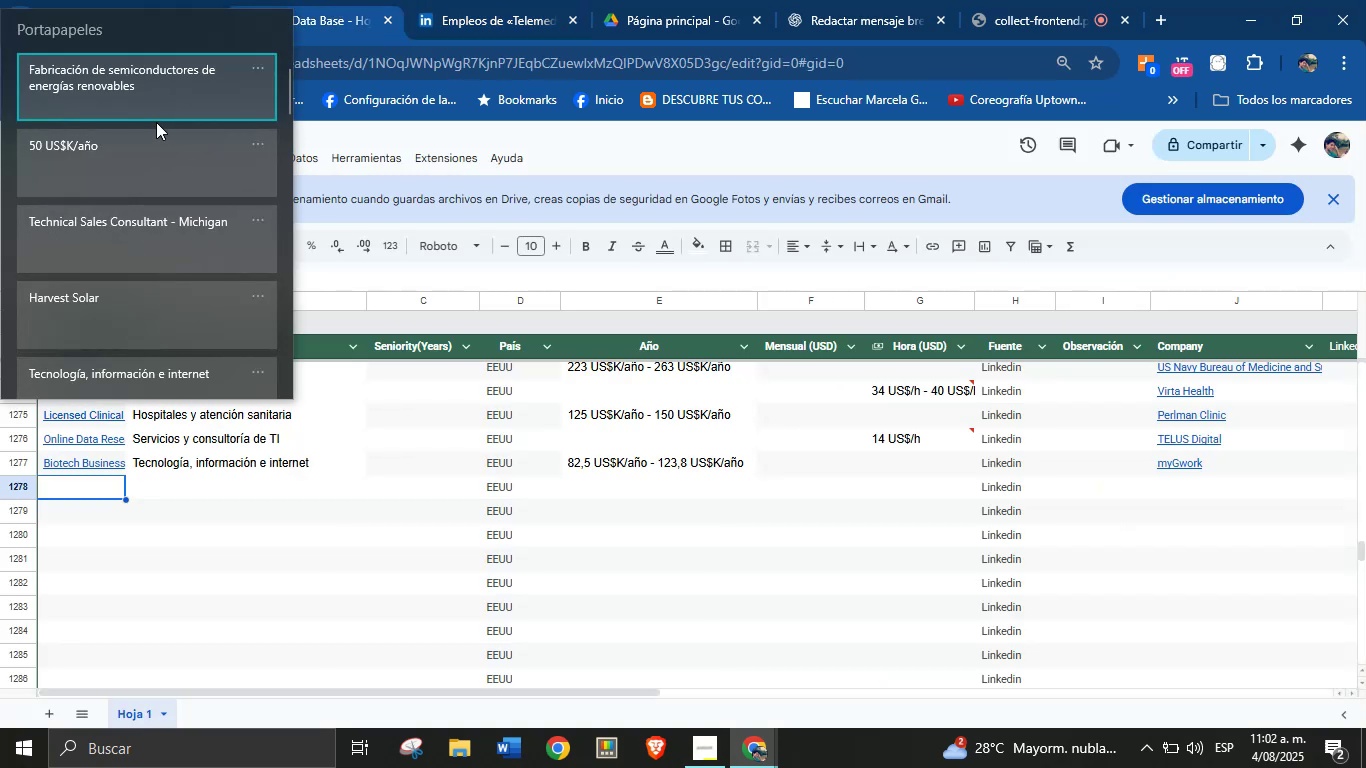 
left_click([131, 224])
 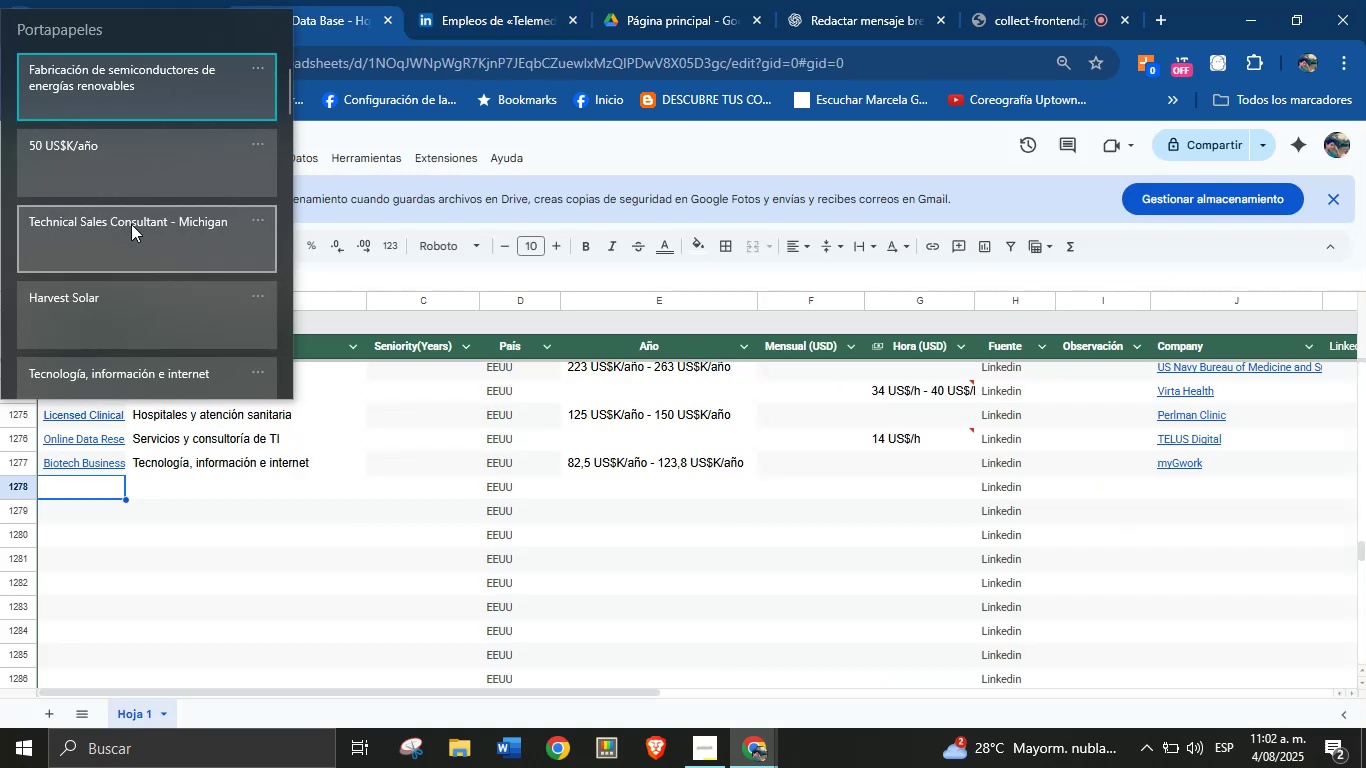 
key(Control+ControlLeft)
 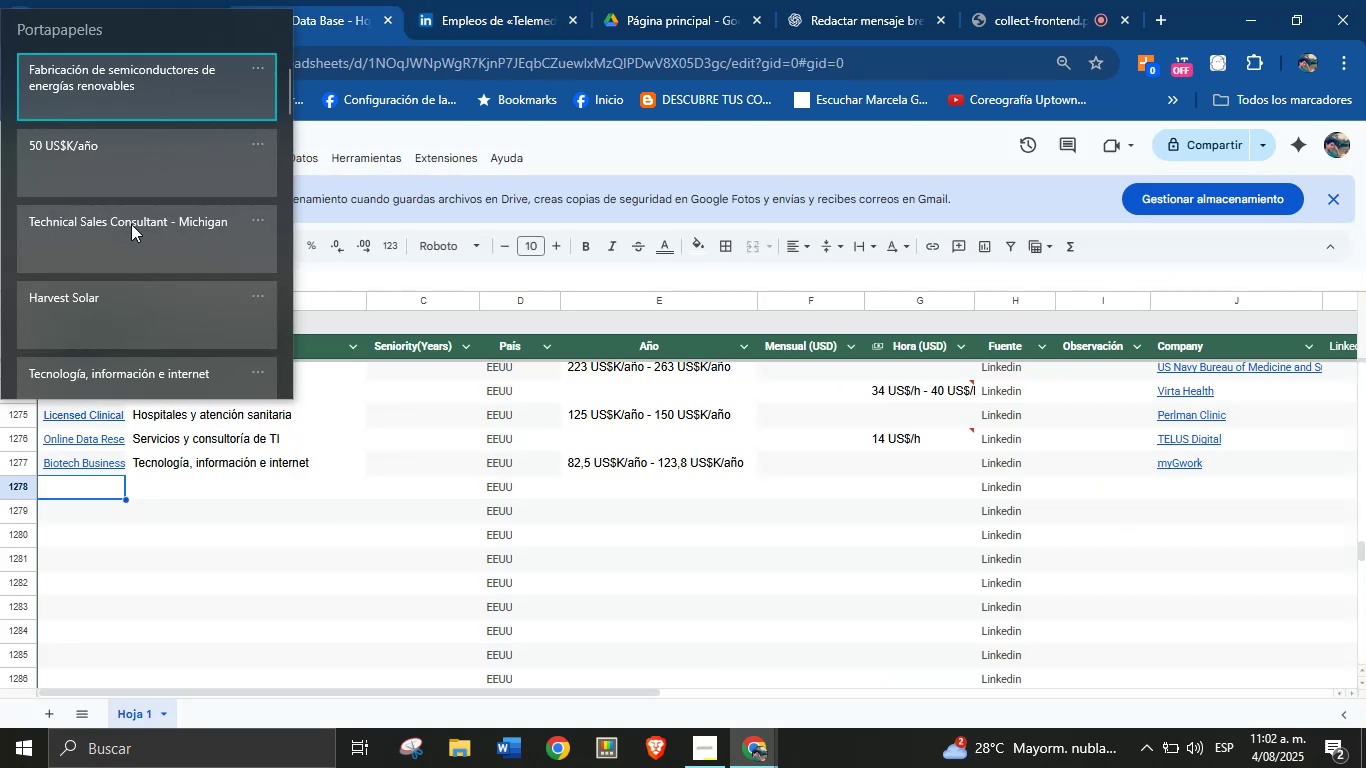 
key(Control+V)
 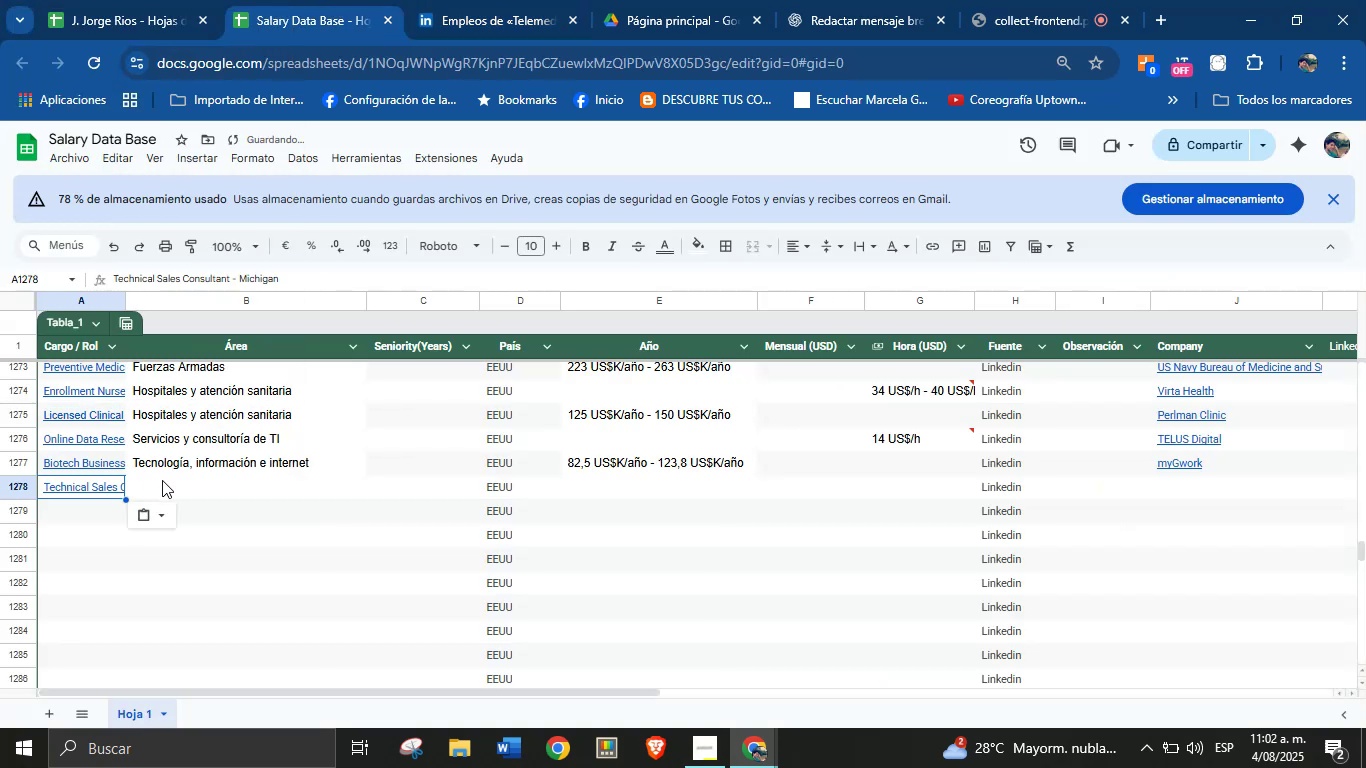 
left_click([174, 482])
 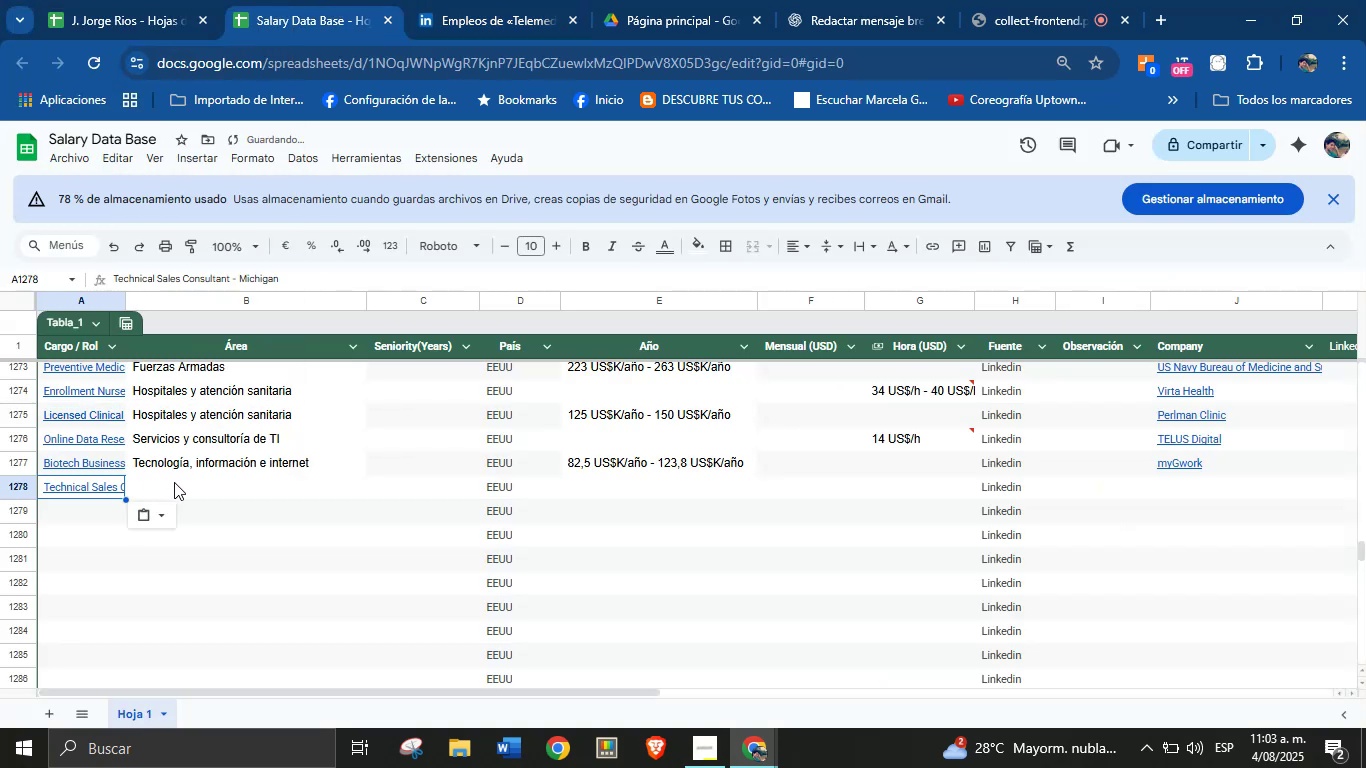 
key(Meta+MetaLeft)
 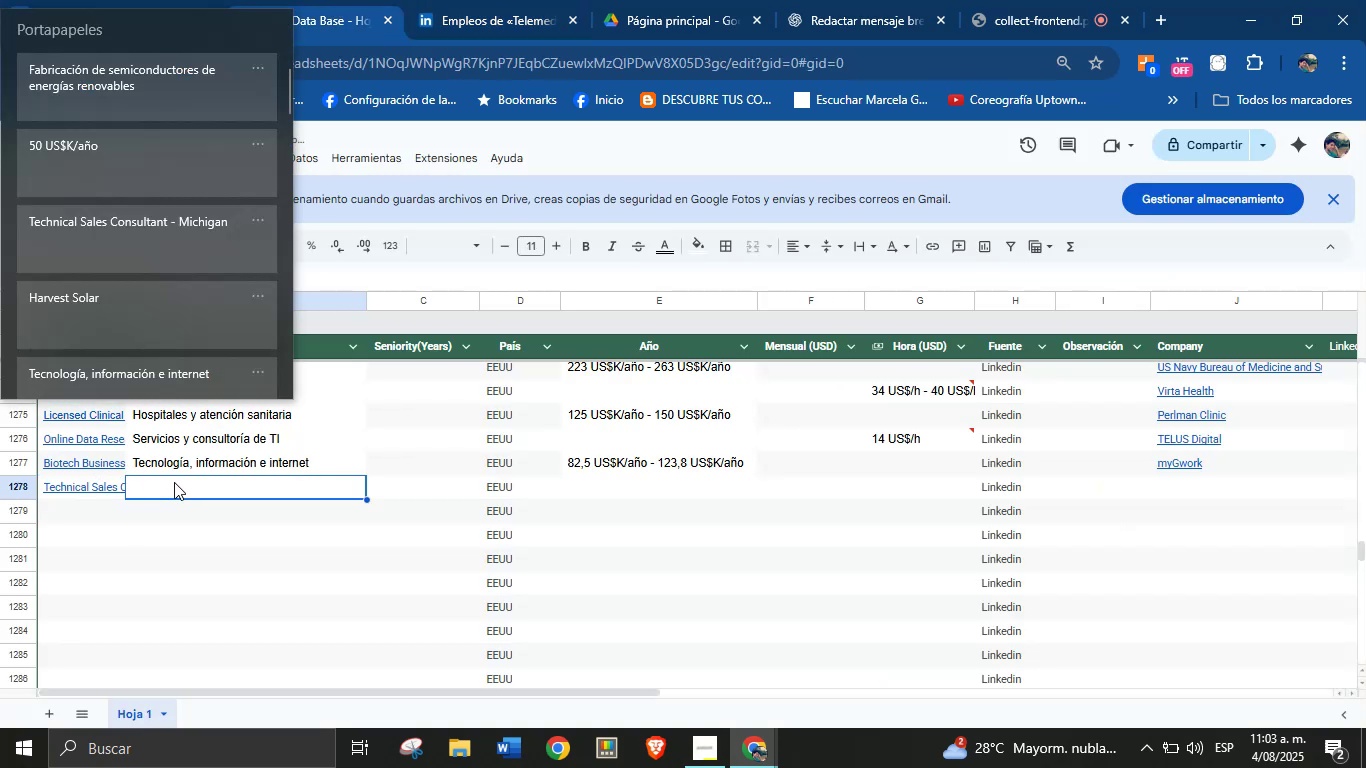 
key(Meta+MetaLeft)
 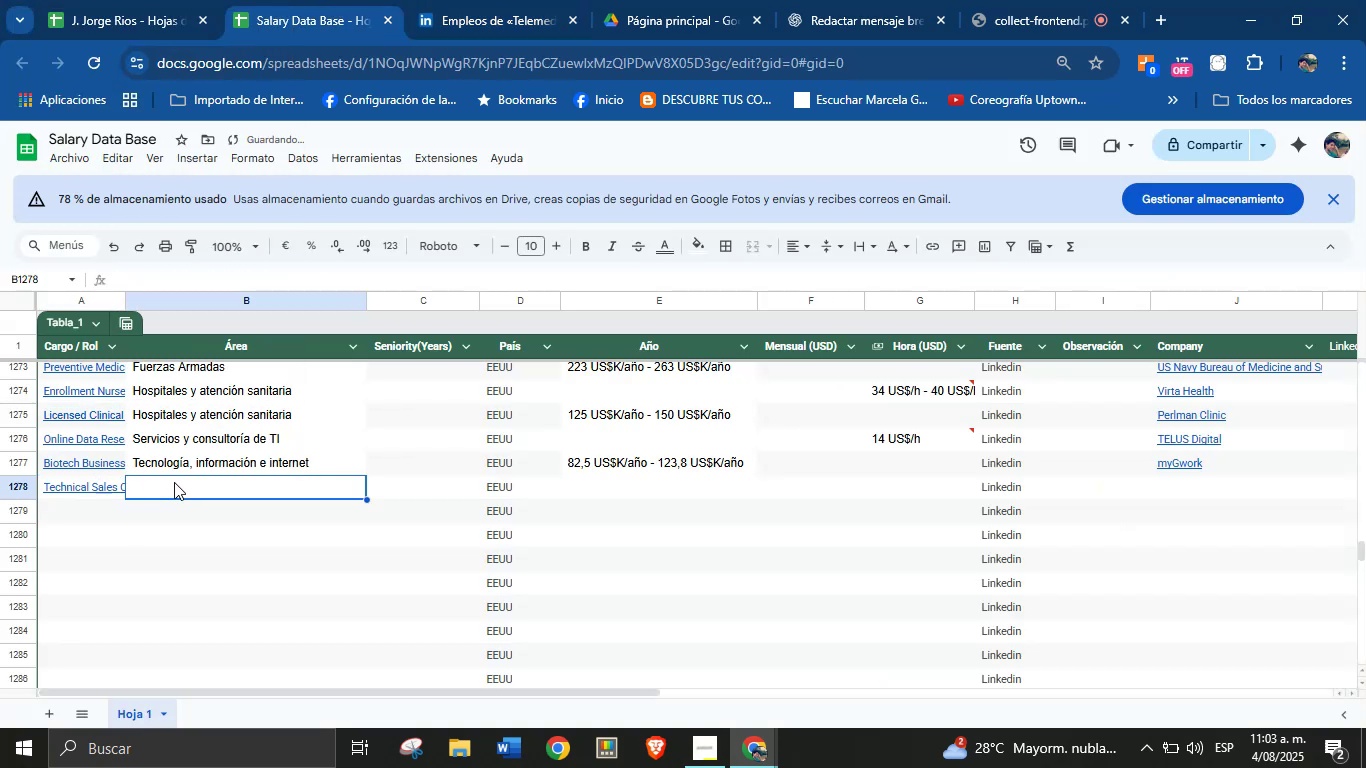 
key(Meta+V)
 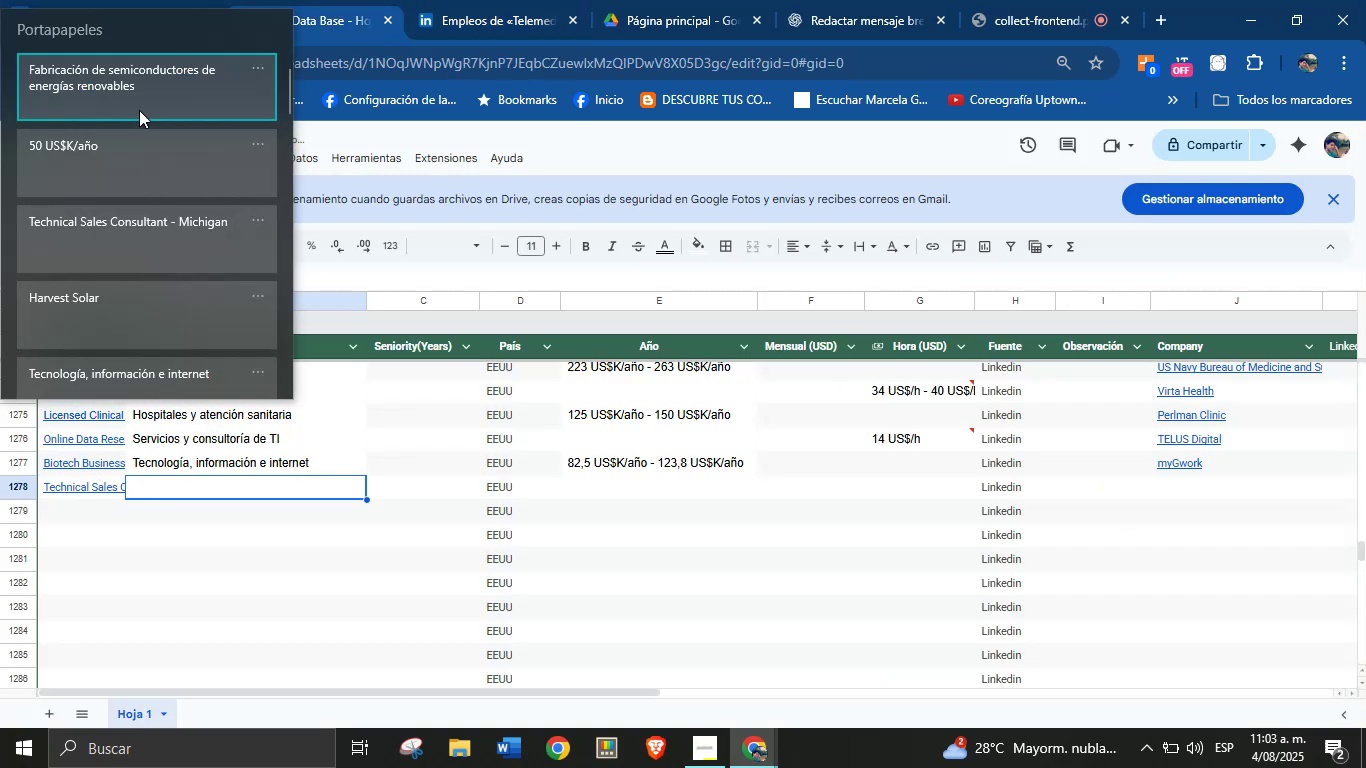 
left_click([138, 91])
 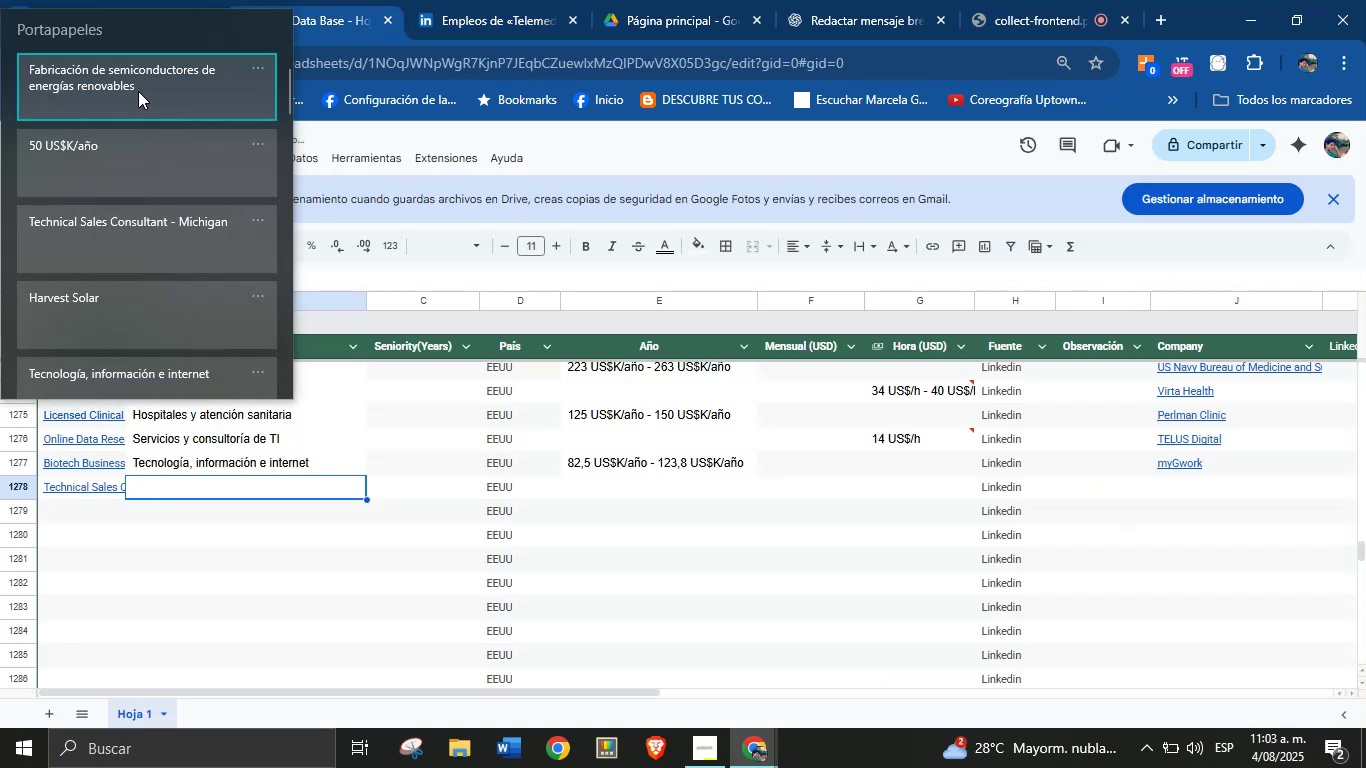 
key(Control+ControlLeft)
 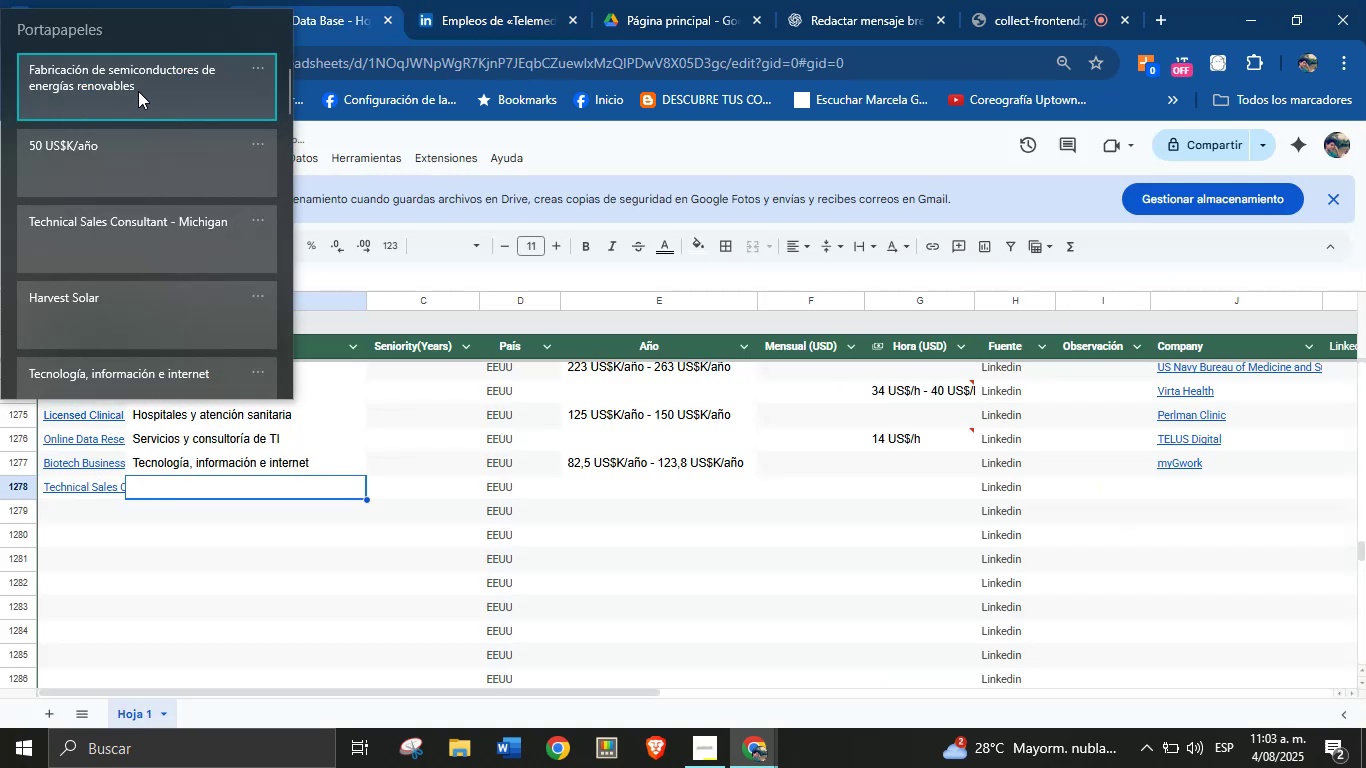 
key(Control+V)
 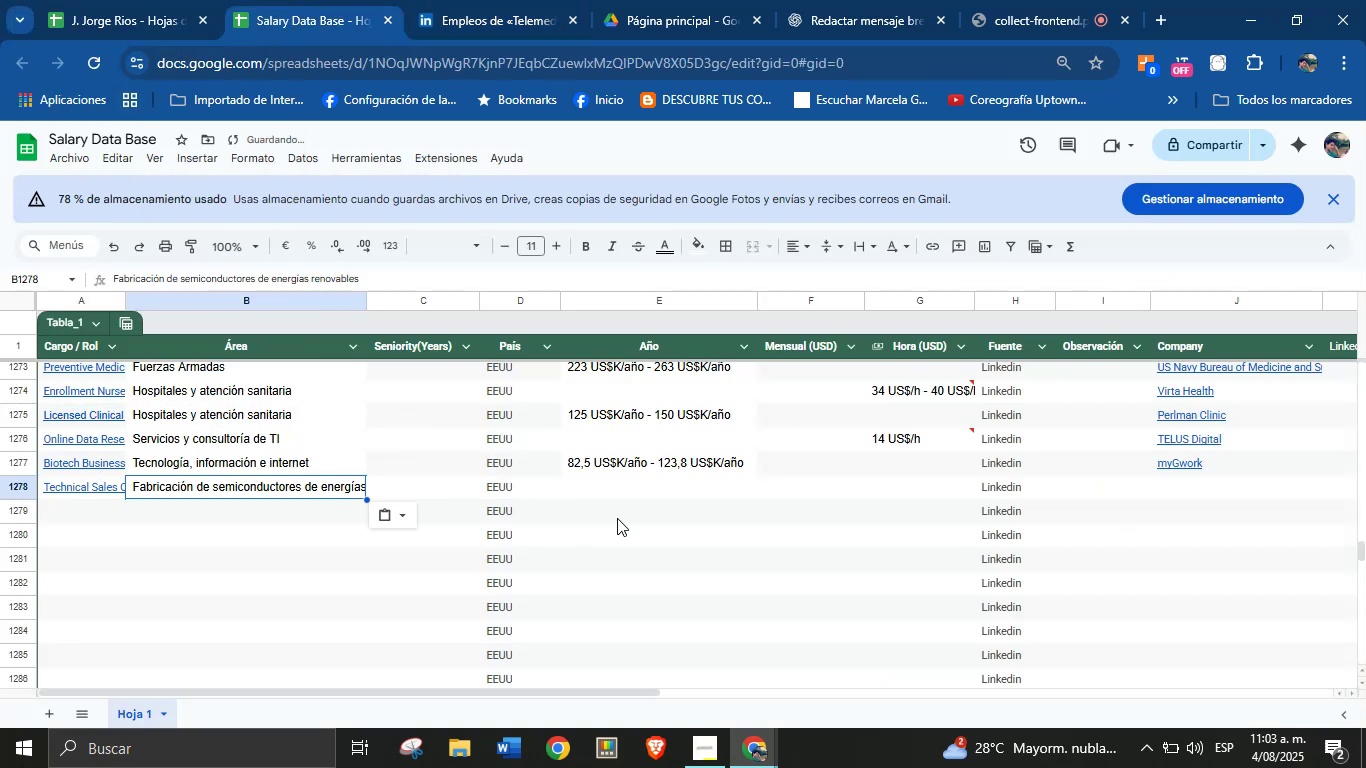 
left_click([653, 497])
 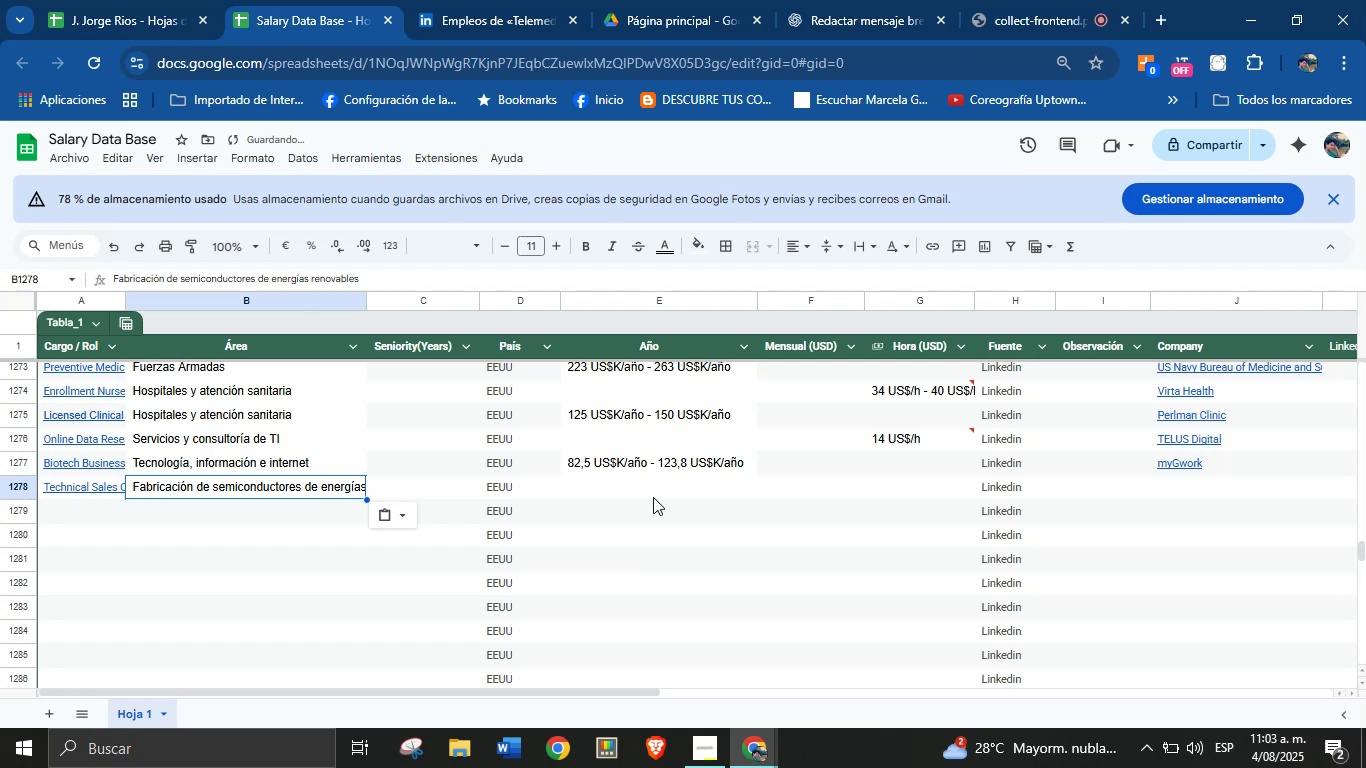 
key(Meta+MetaLeft)
 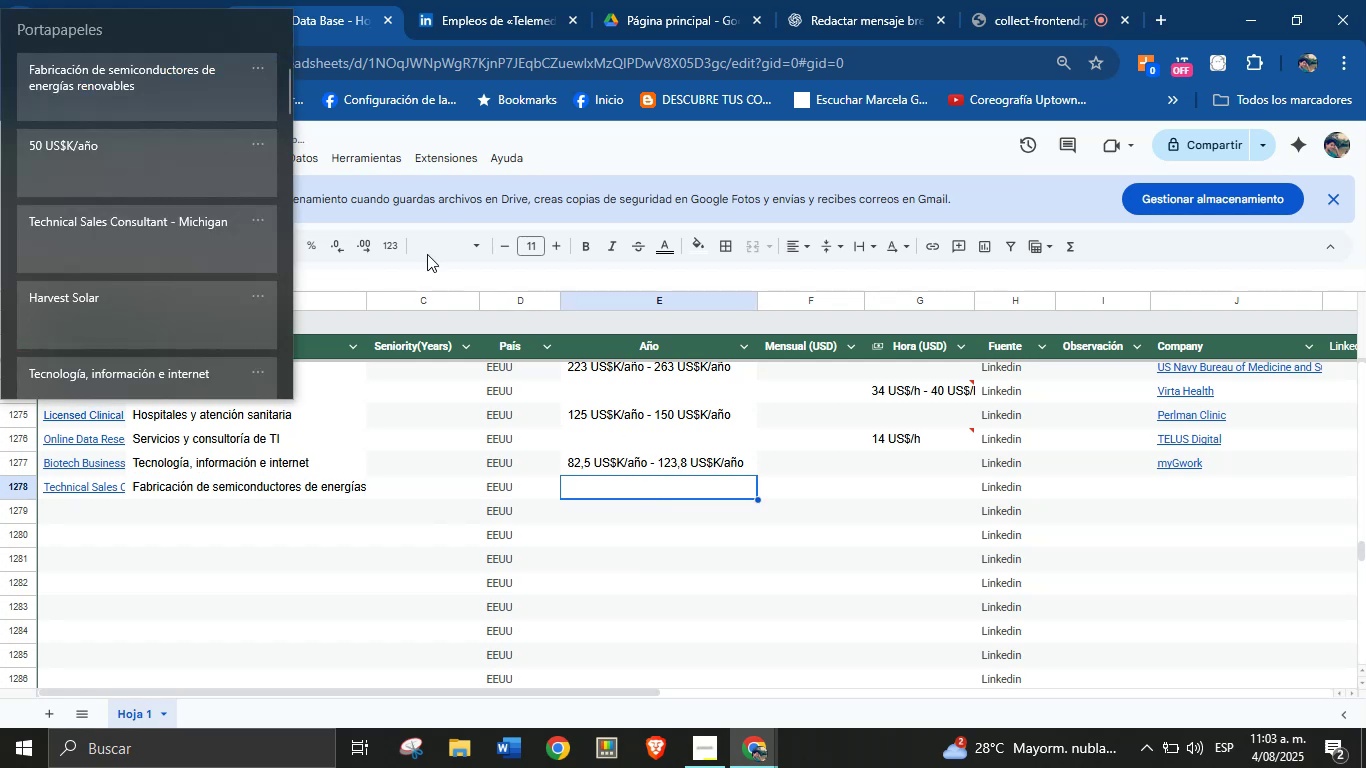 
key(Meta+MetaLeft)
 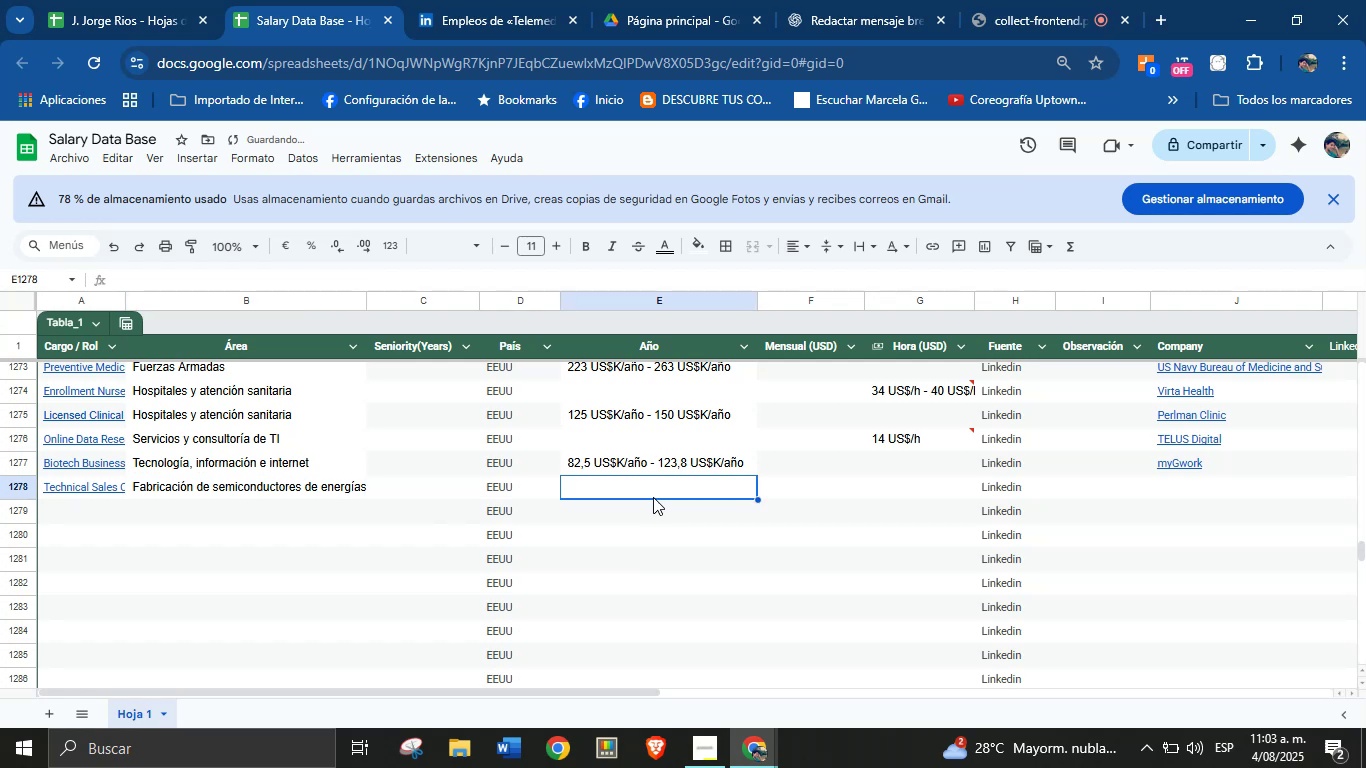 
key(Meta+V)
 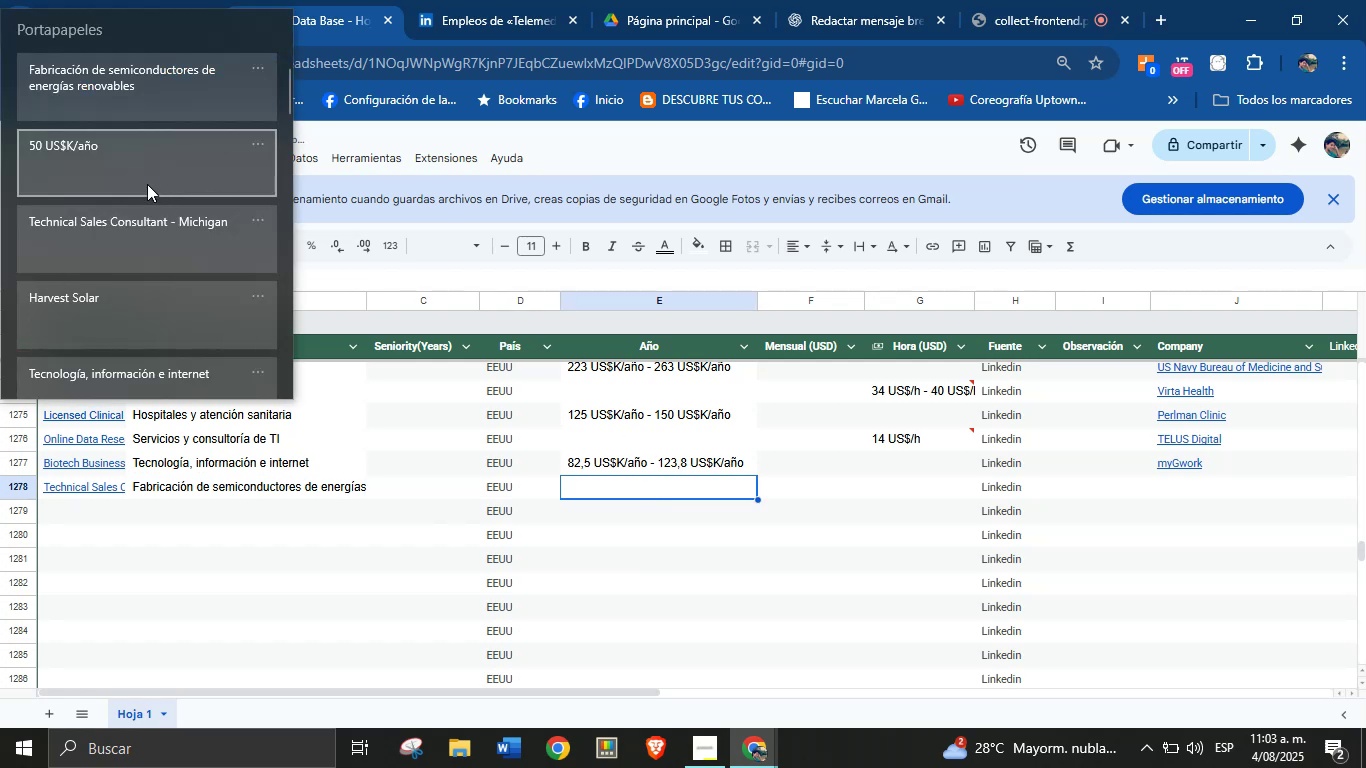 
left_click([147, 175])
 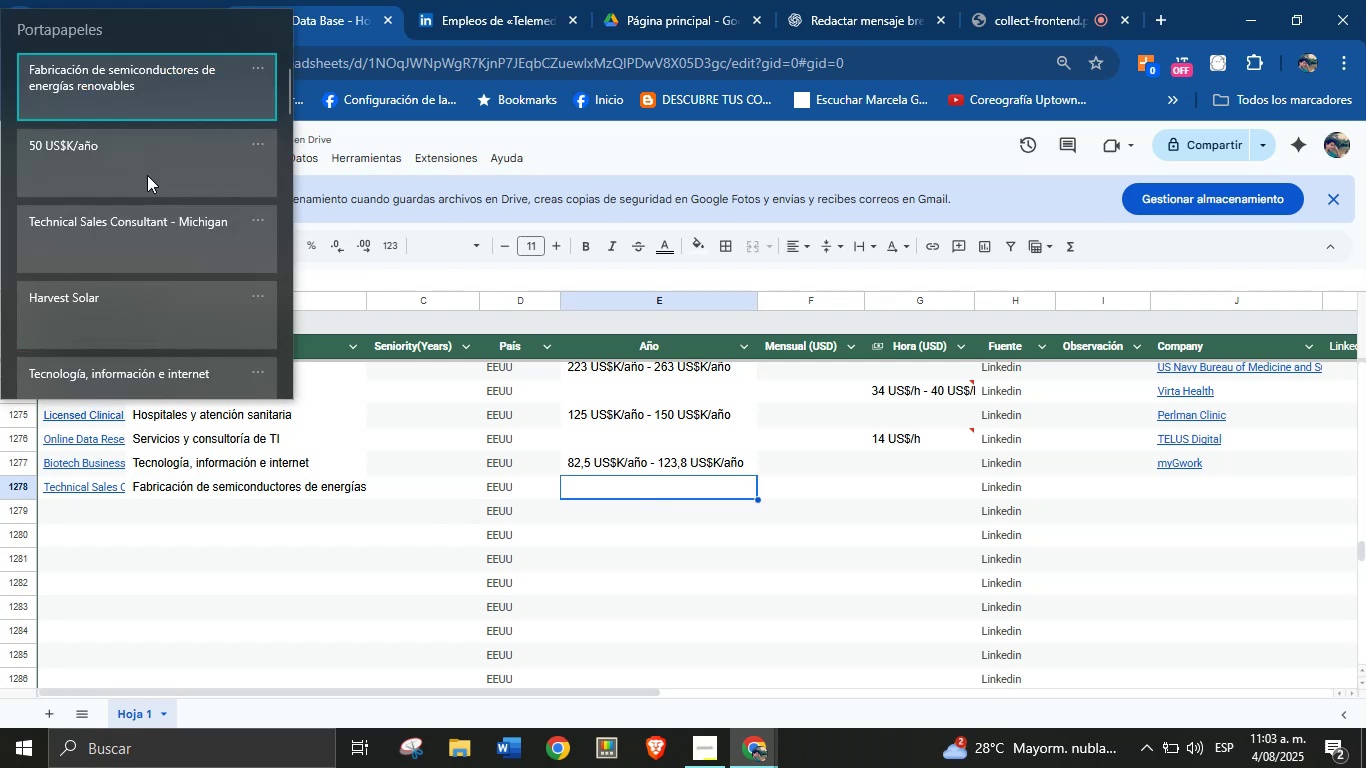 
left_click([147, 174])
 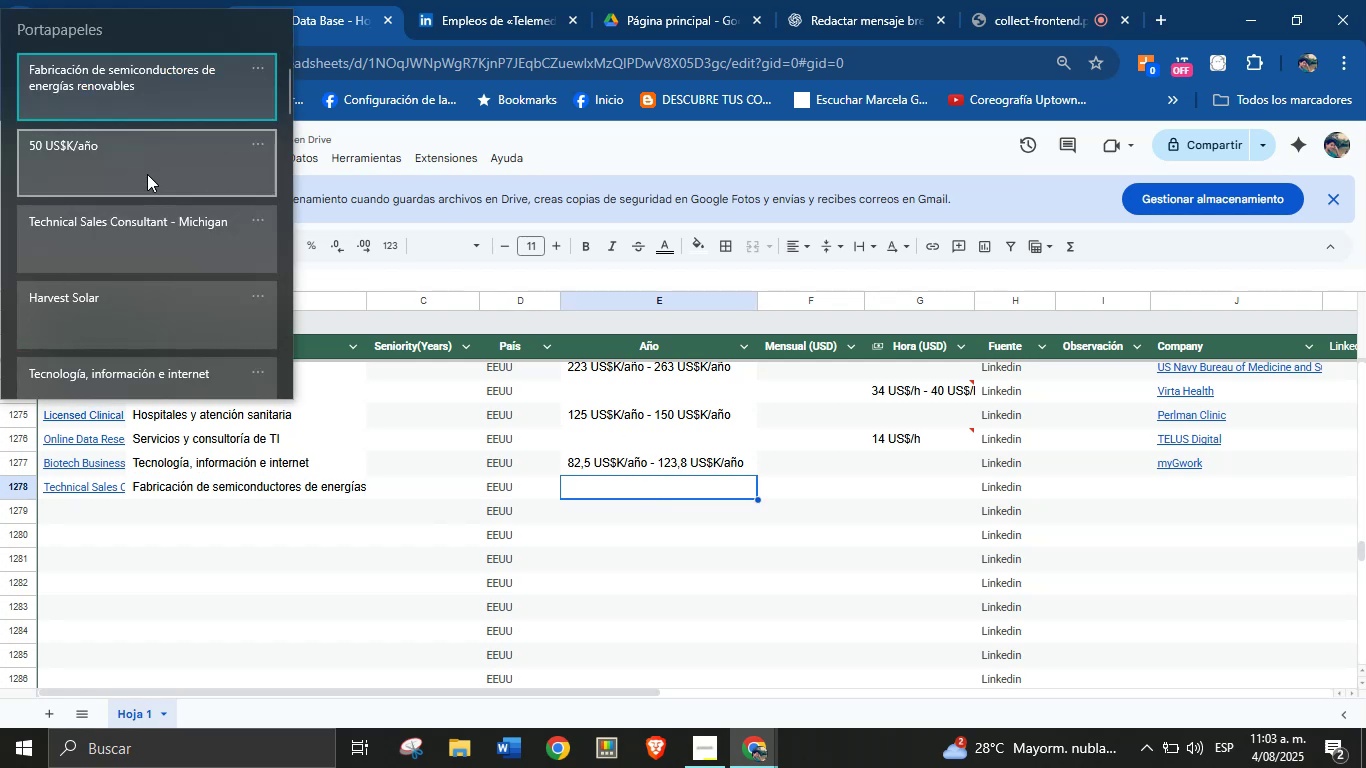 
key(Control+ControlLeft)
 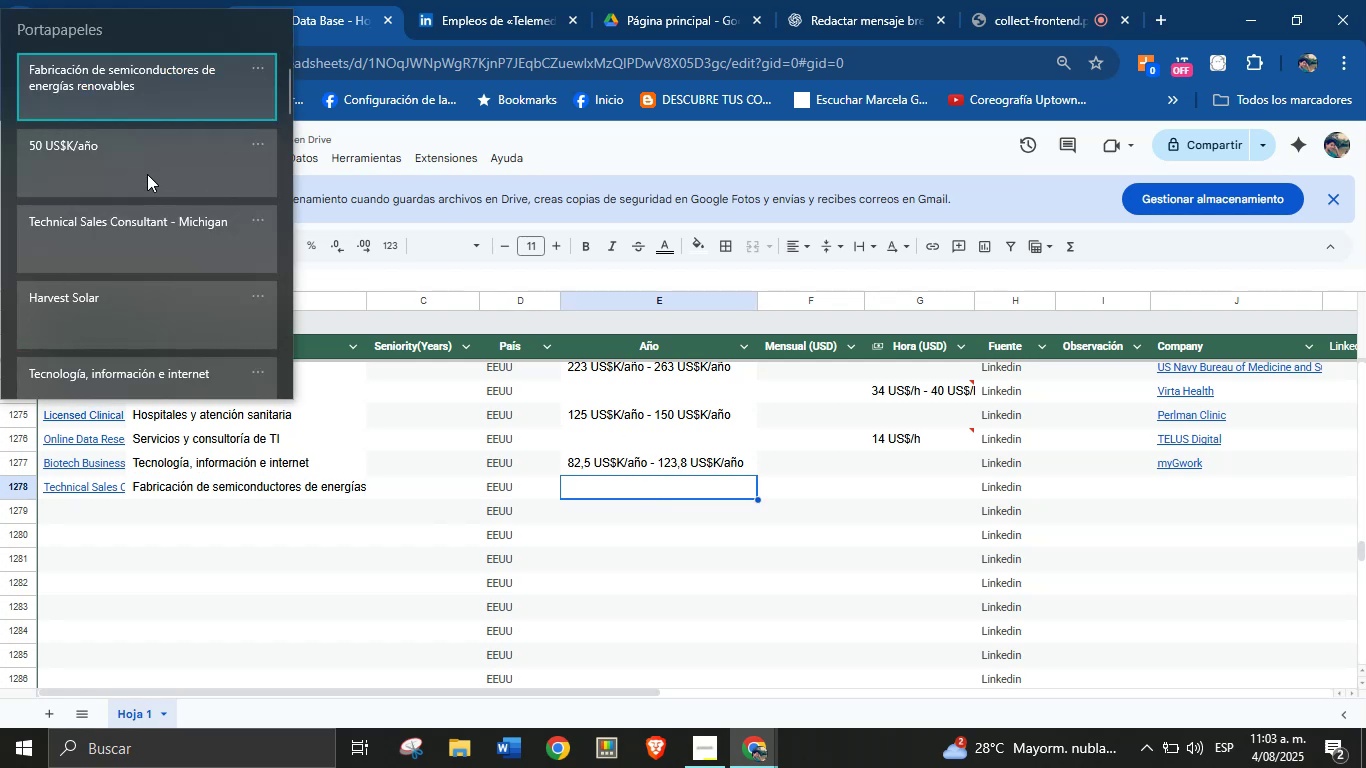 
key(Control+V)
 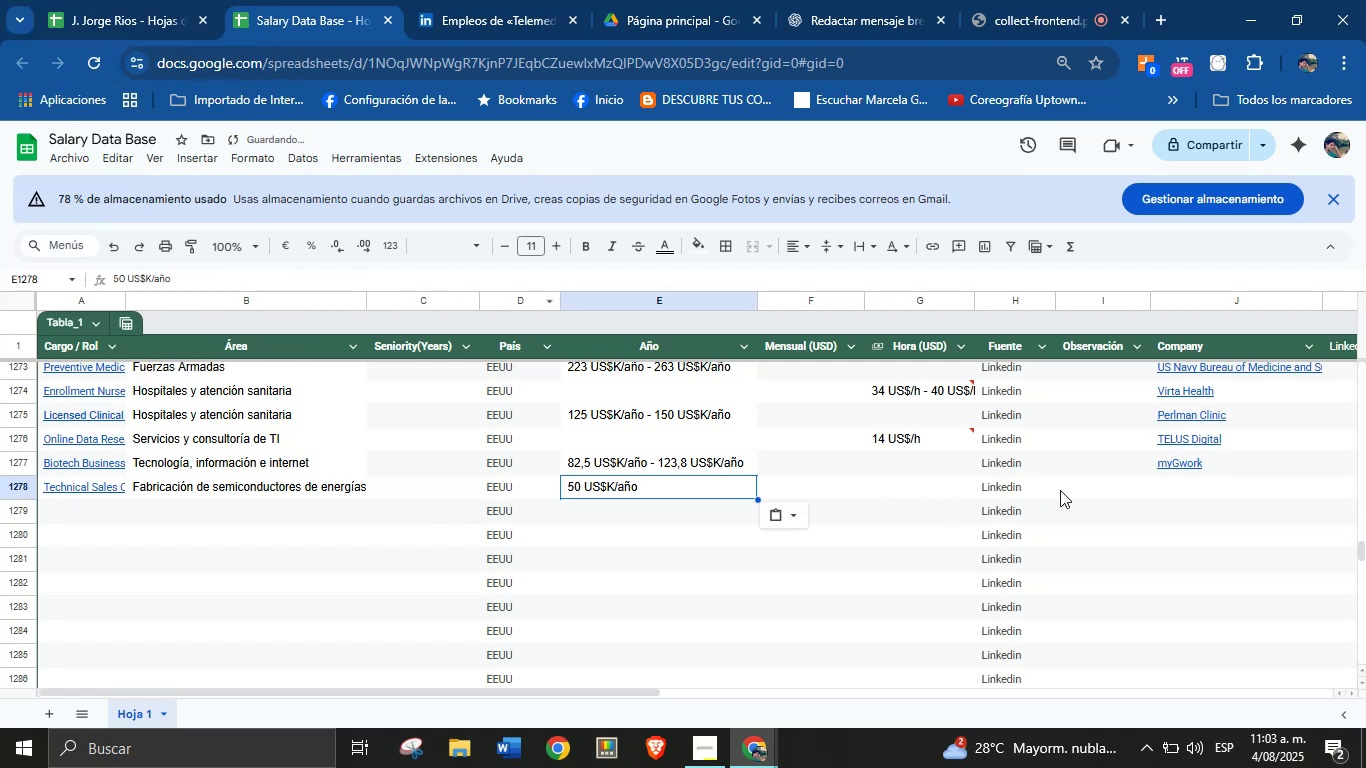 
left_click([1180, 492])
 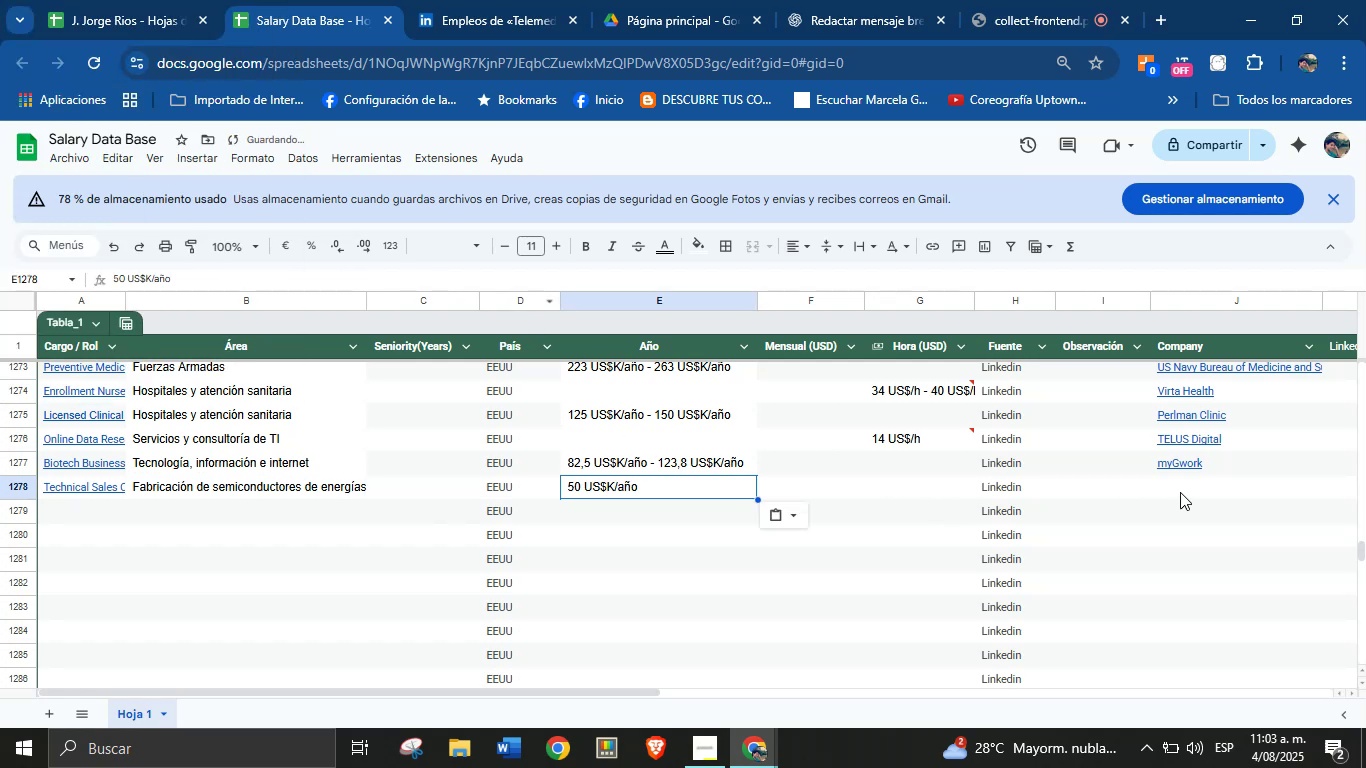 
key(Meta+MetaLeft)
 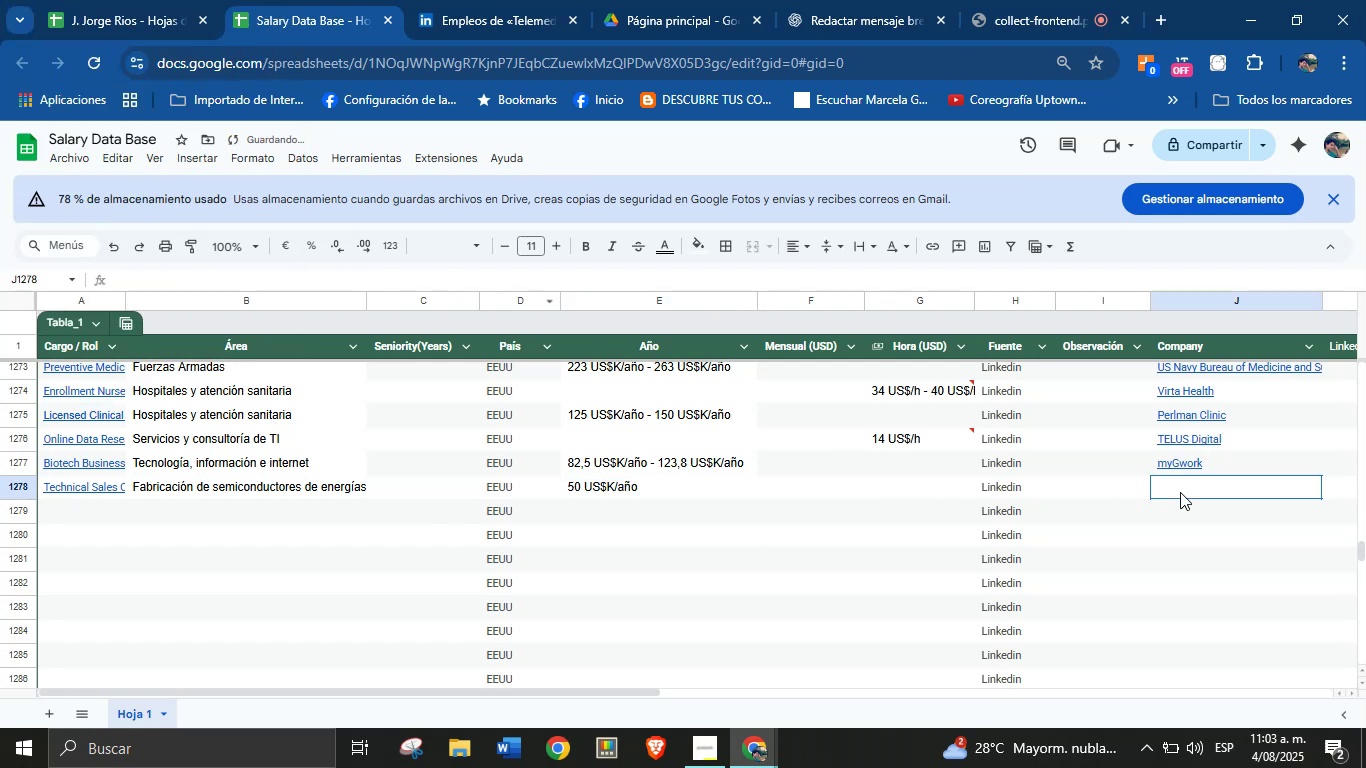 
key(Meta+MetaLeft)
 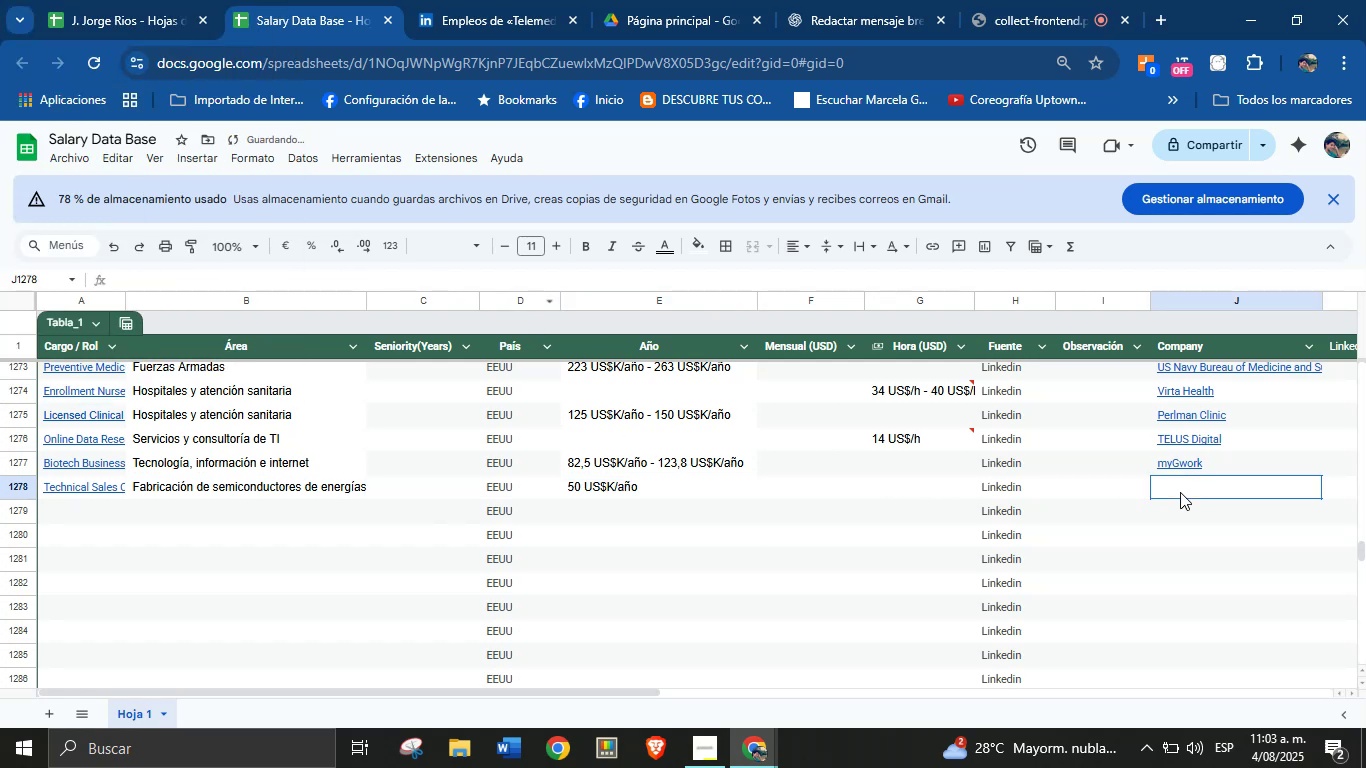 
key(Meta+V)
 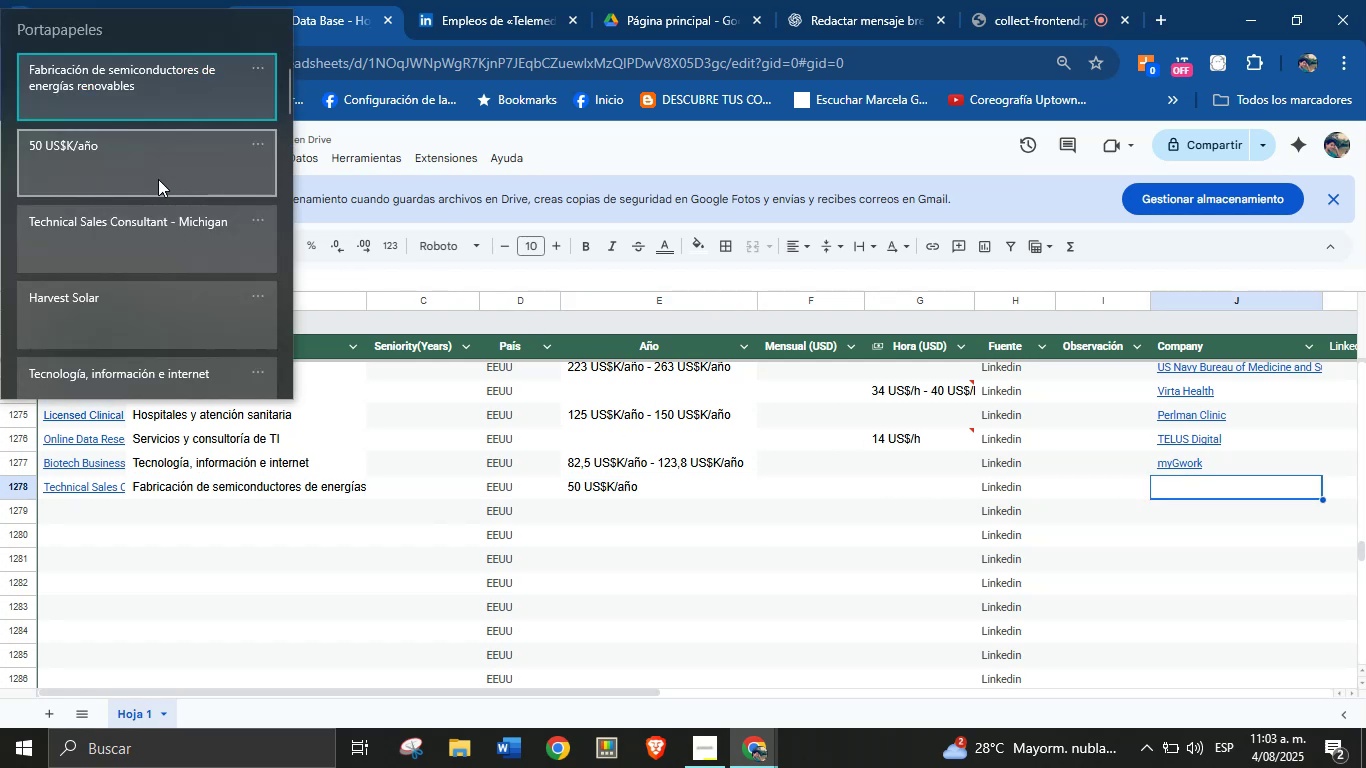 
left_click([142, 319])
 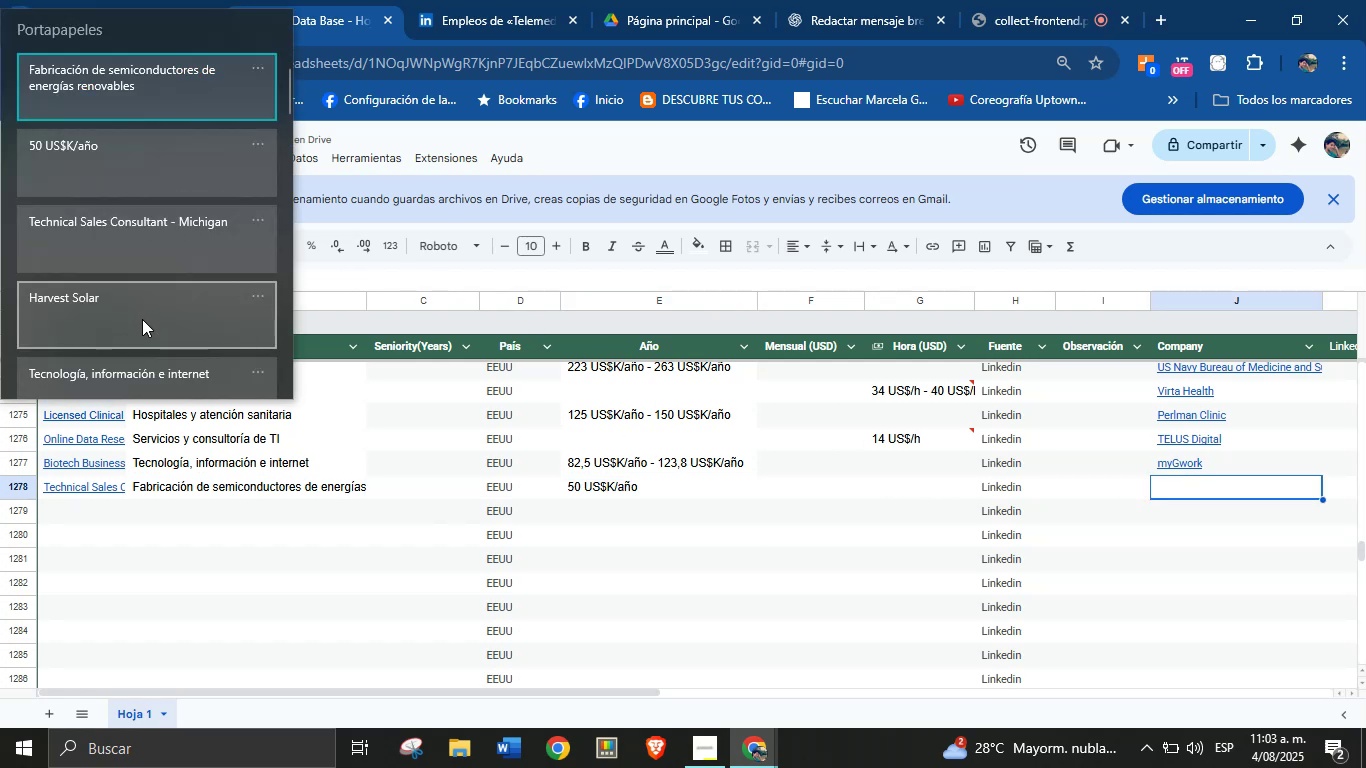 
key(Control+ControlLeft)
 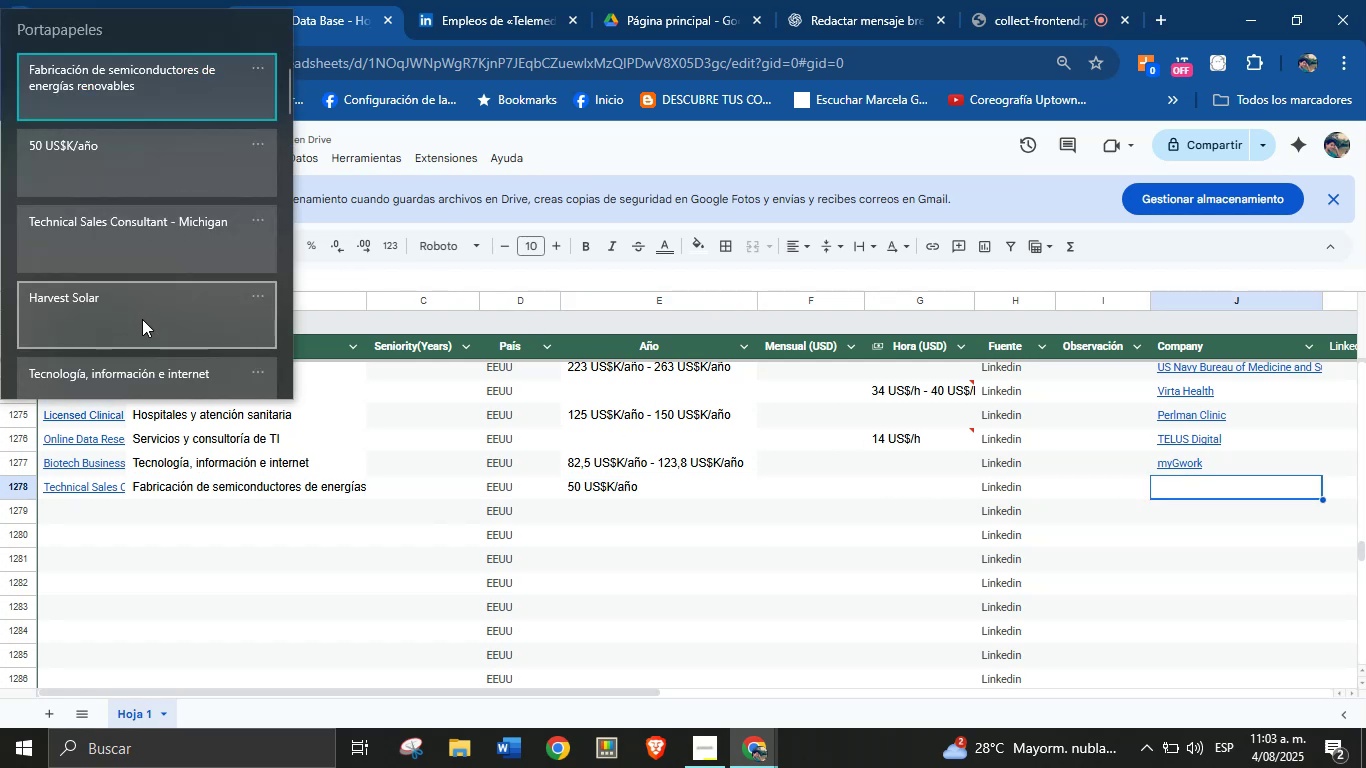 
key(Control+V)
 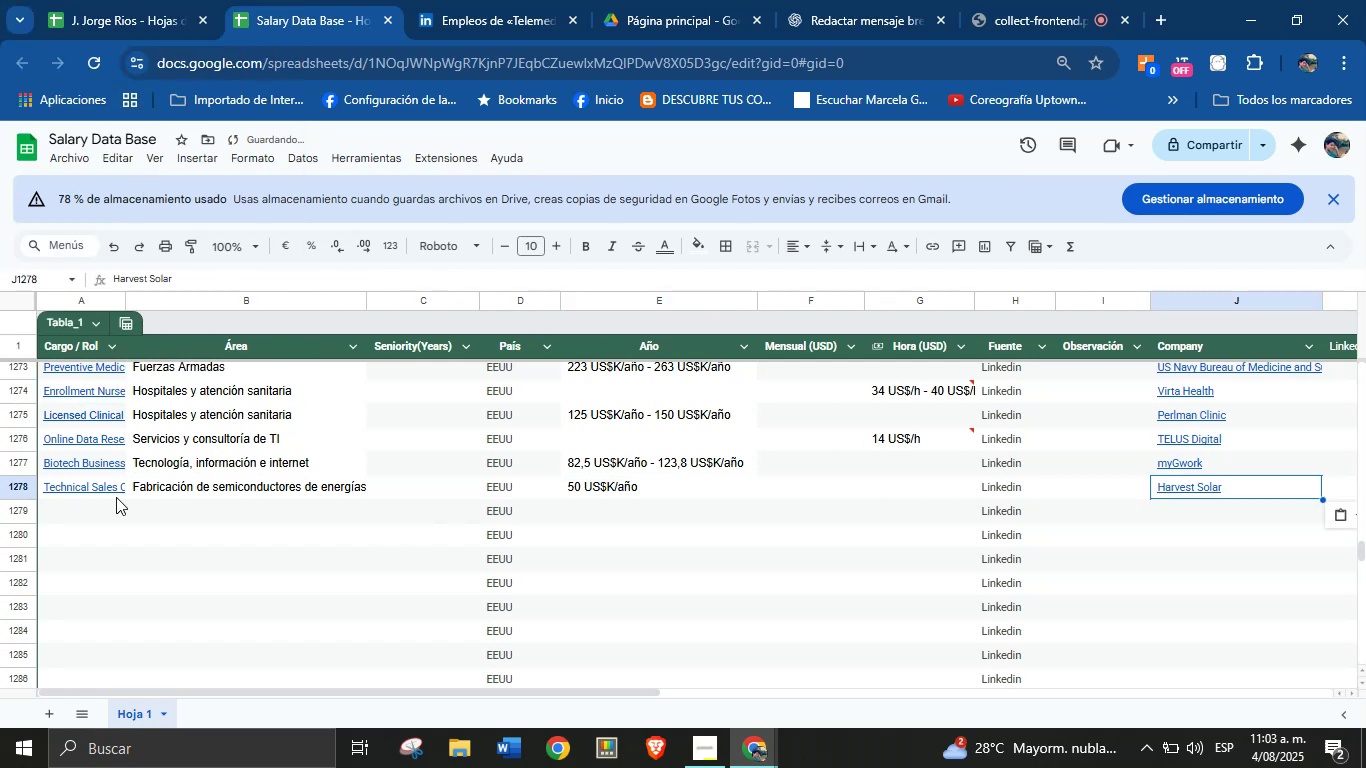 
left_click([68, 513])
 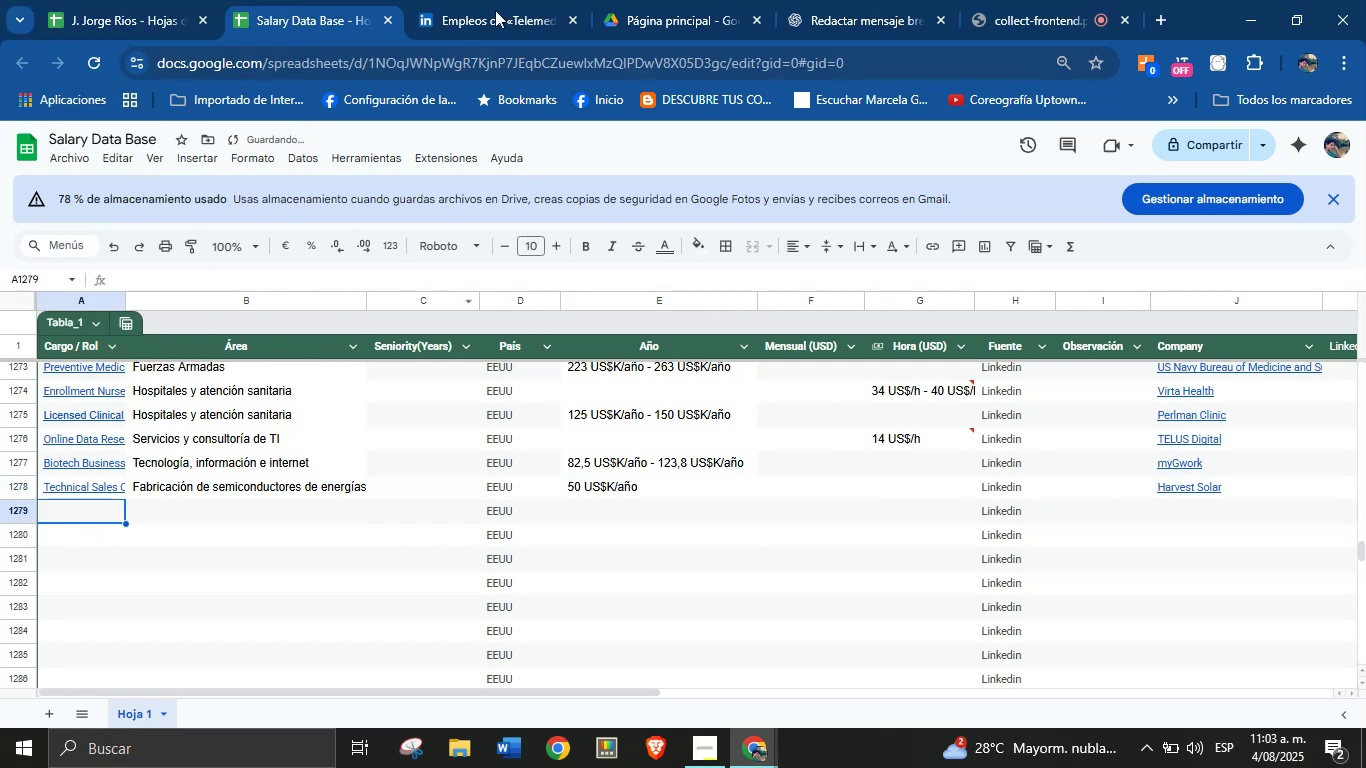 
left_click([495, 0])
 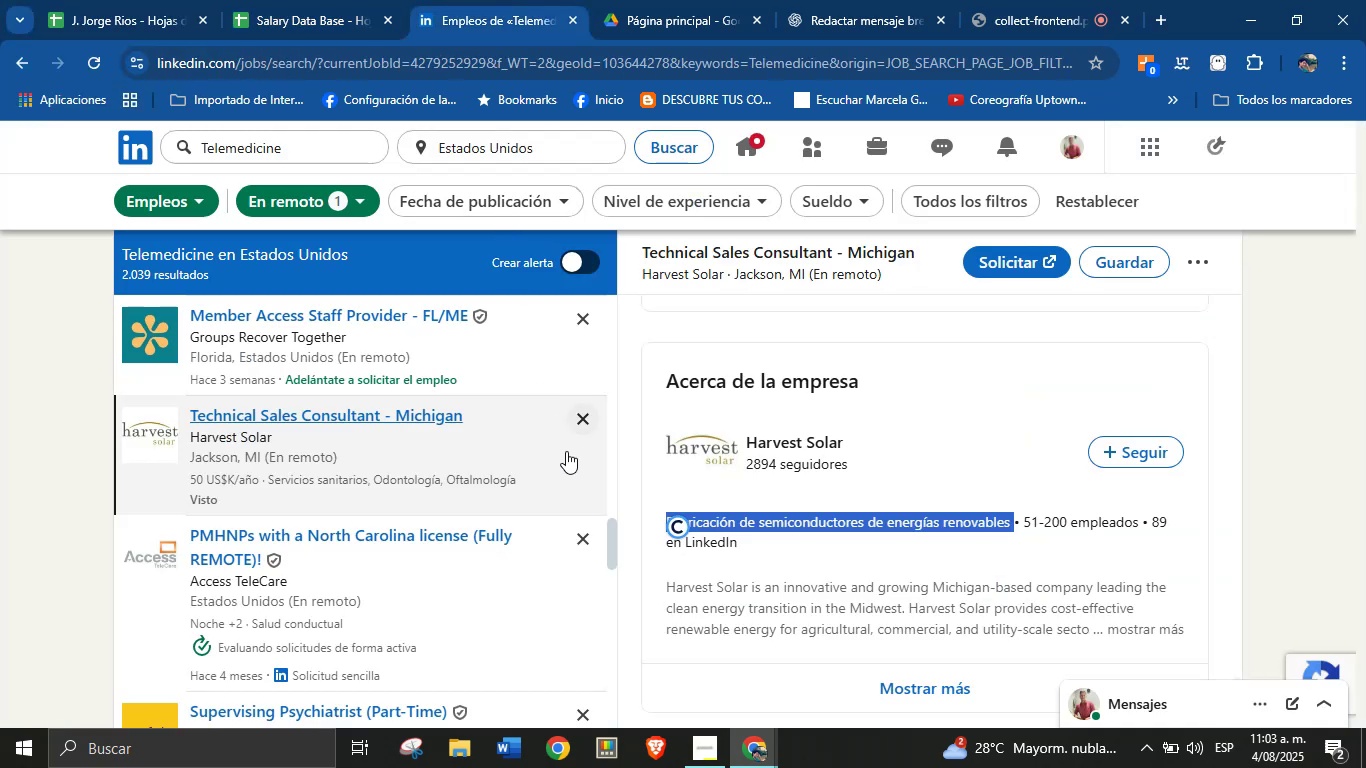 
scroll: coordinate [347, 457], scroll_direction: down, amount: 5.0
 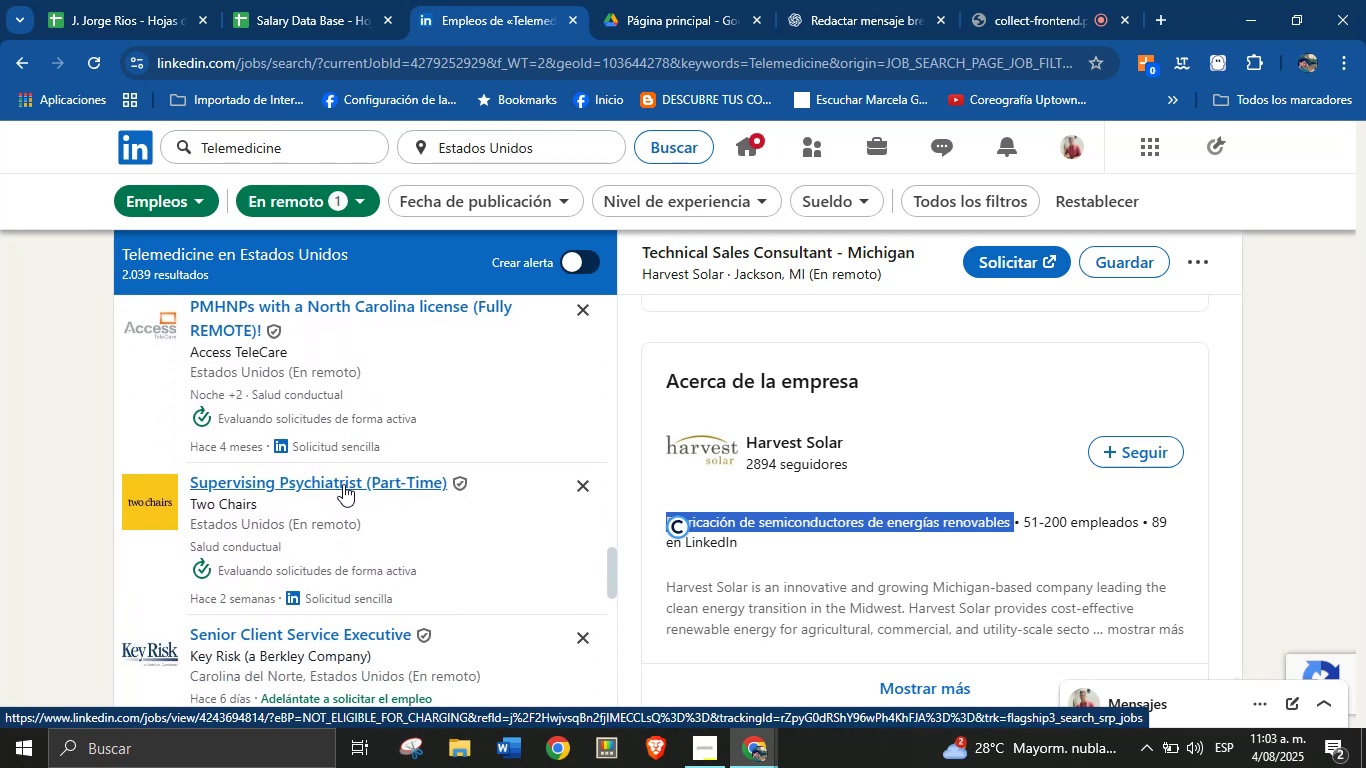 
wait(5.72)
 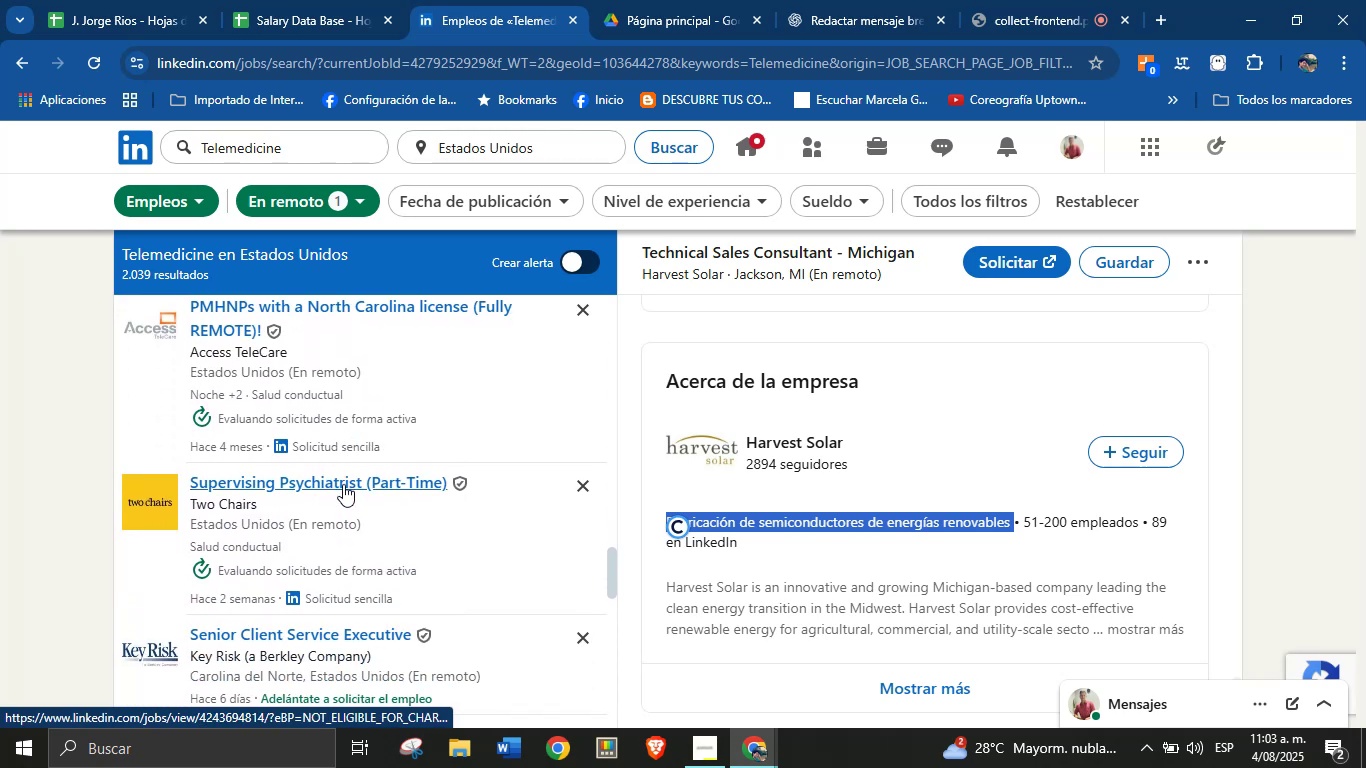 
scroll: coordinate [387, 490], scroll_direction: down, amount: 4.0
 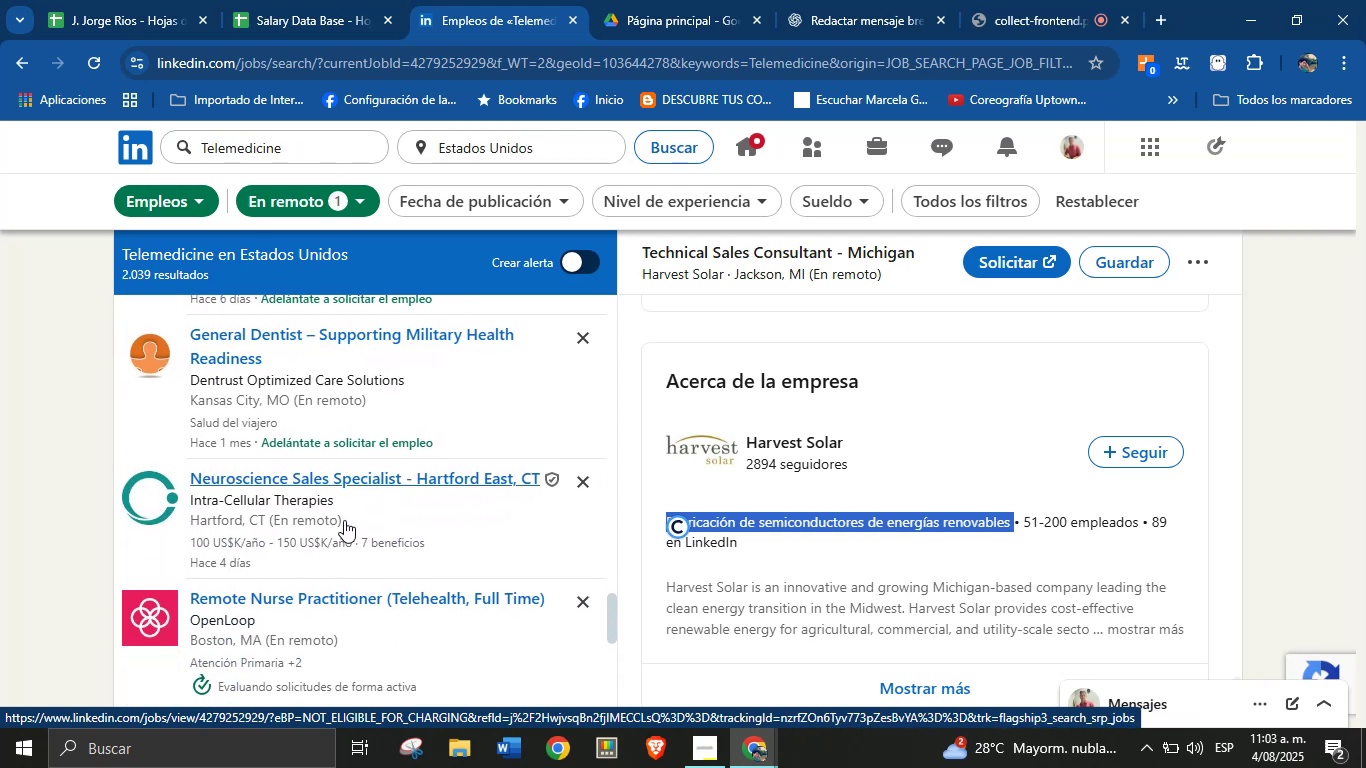 
left_click([349, 512])
 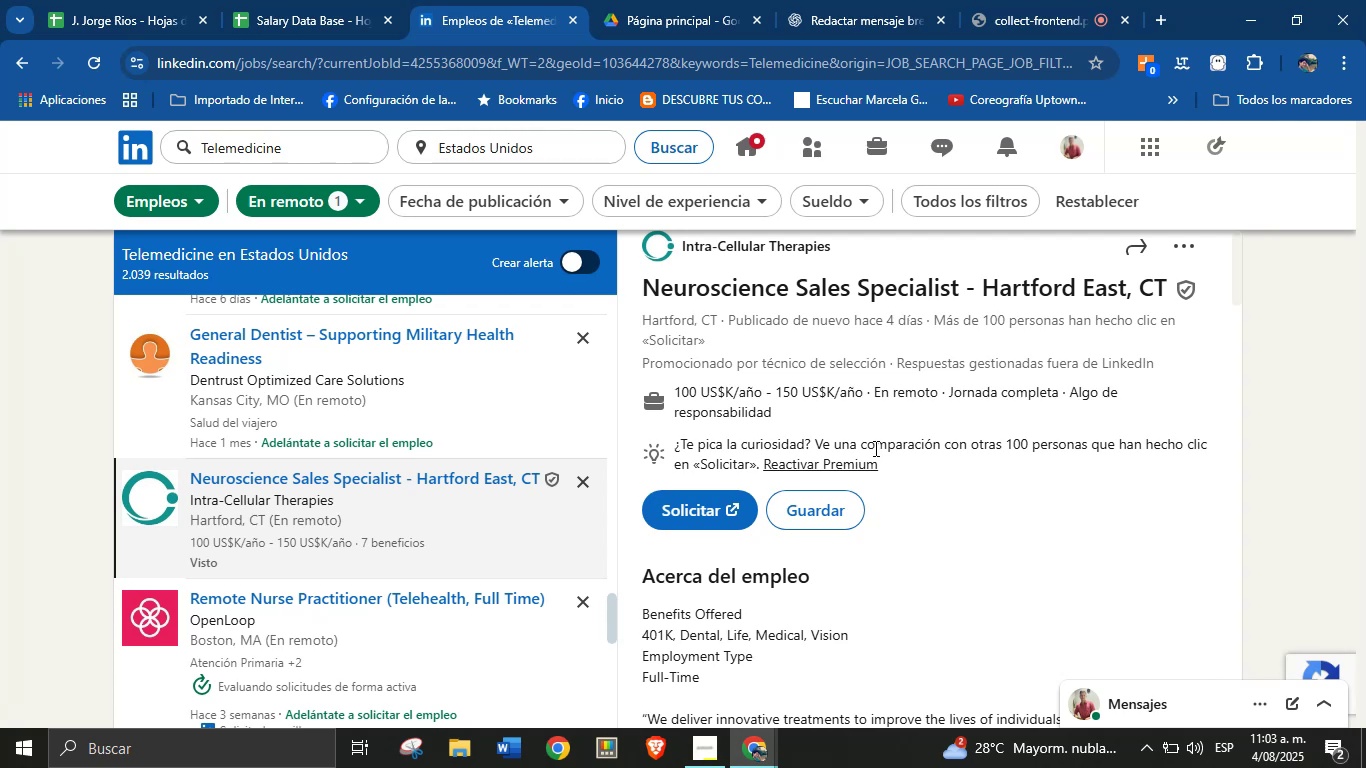 
wait(7.9)
 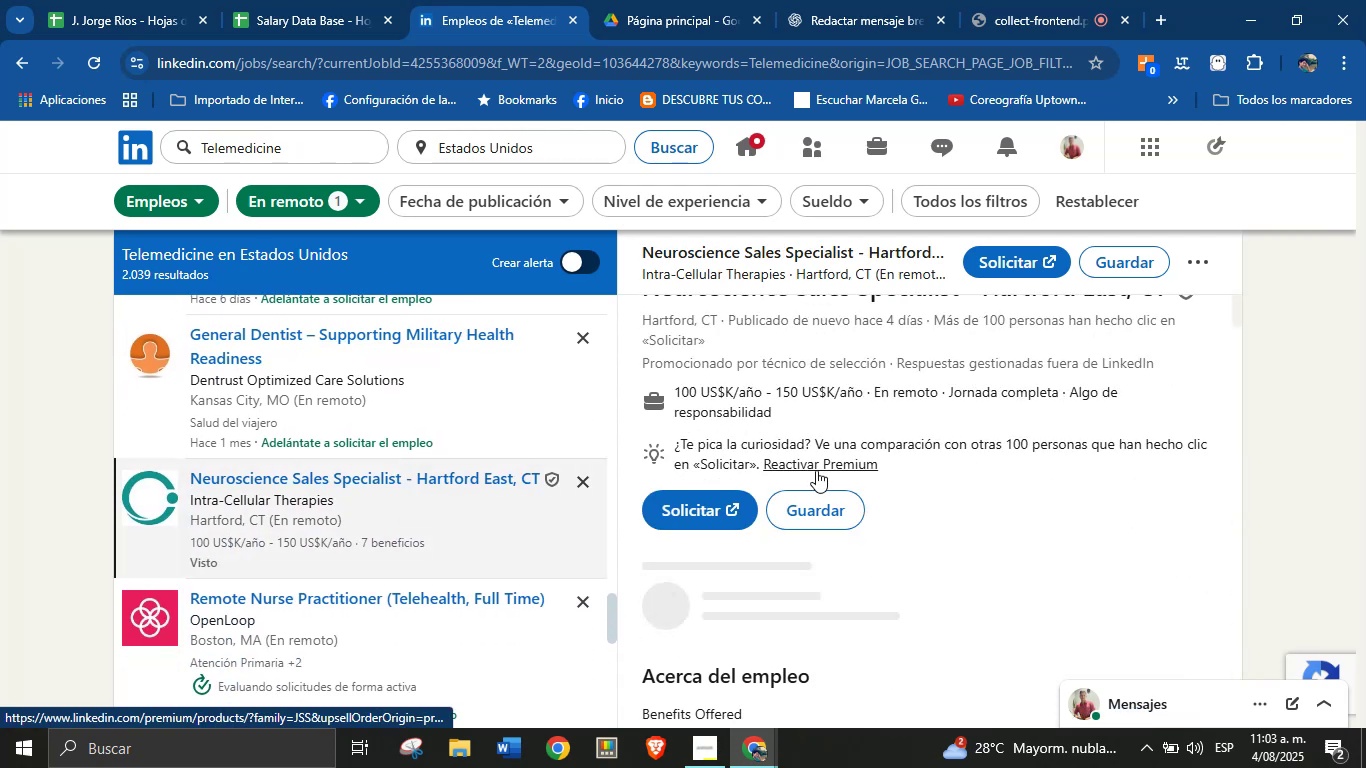 
left_click_drag(start_coordinate=[1169, 288], to_coordinate=[649, 286])
 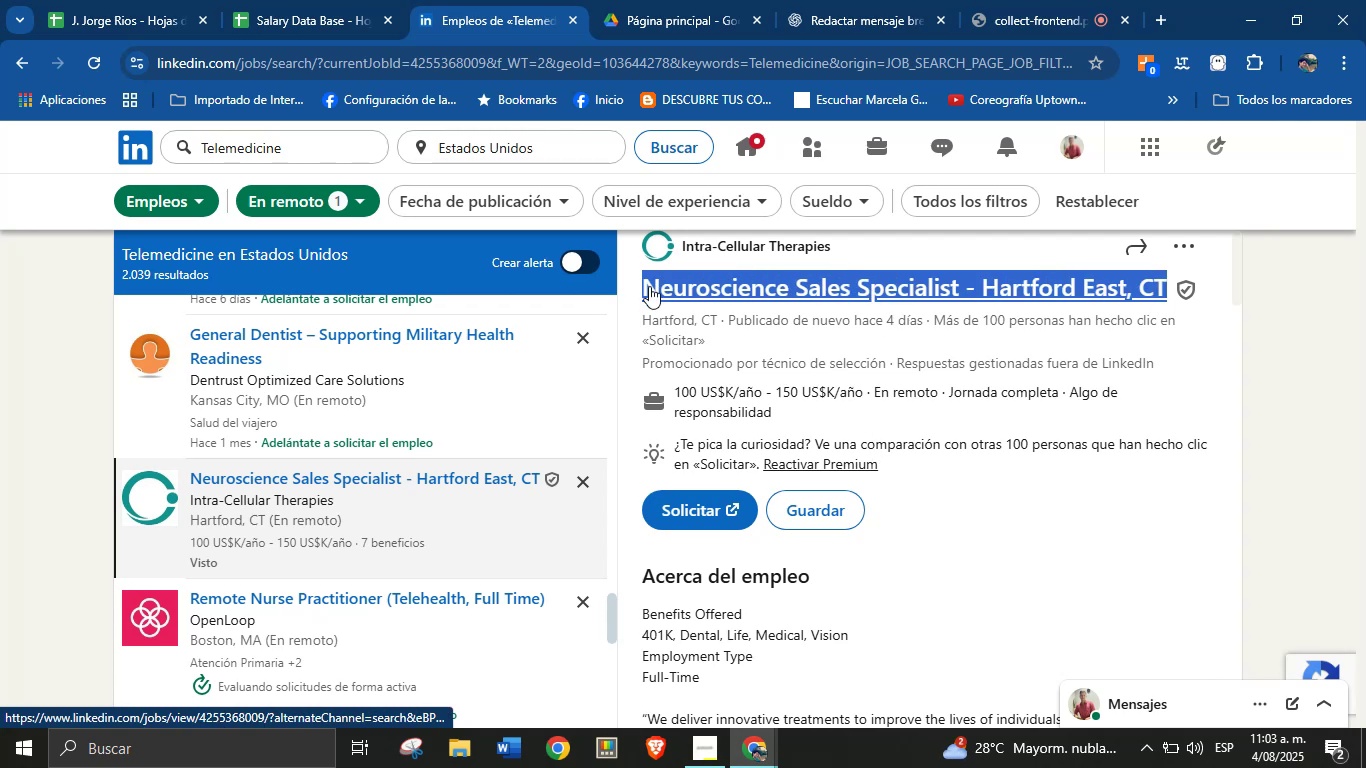 
key(Alt+AltLeft)
 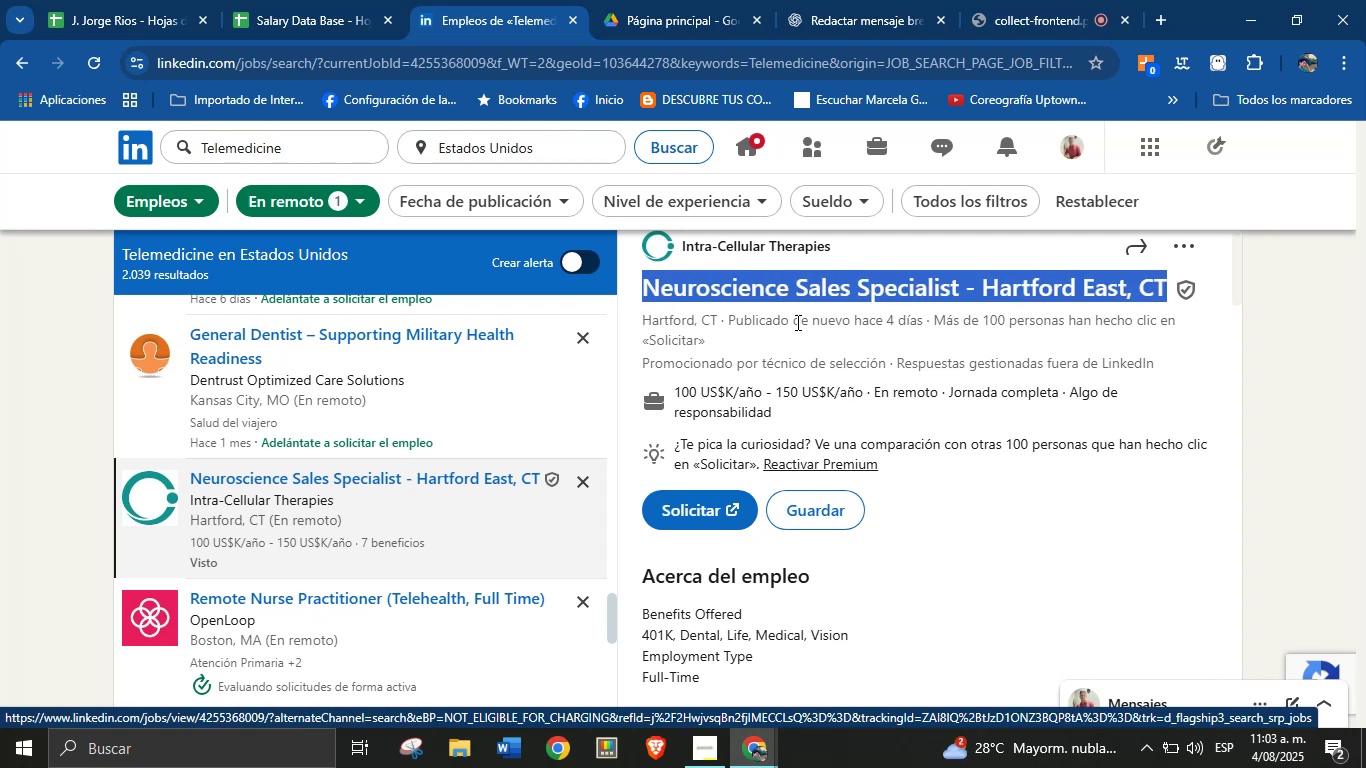 
key(Alt+Control+ControlLeft)
 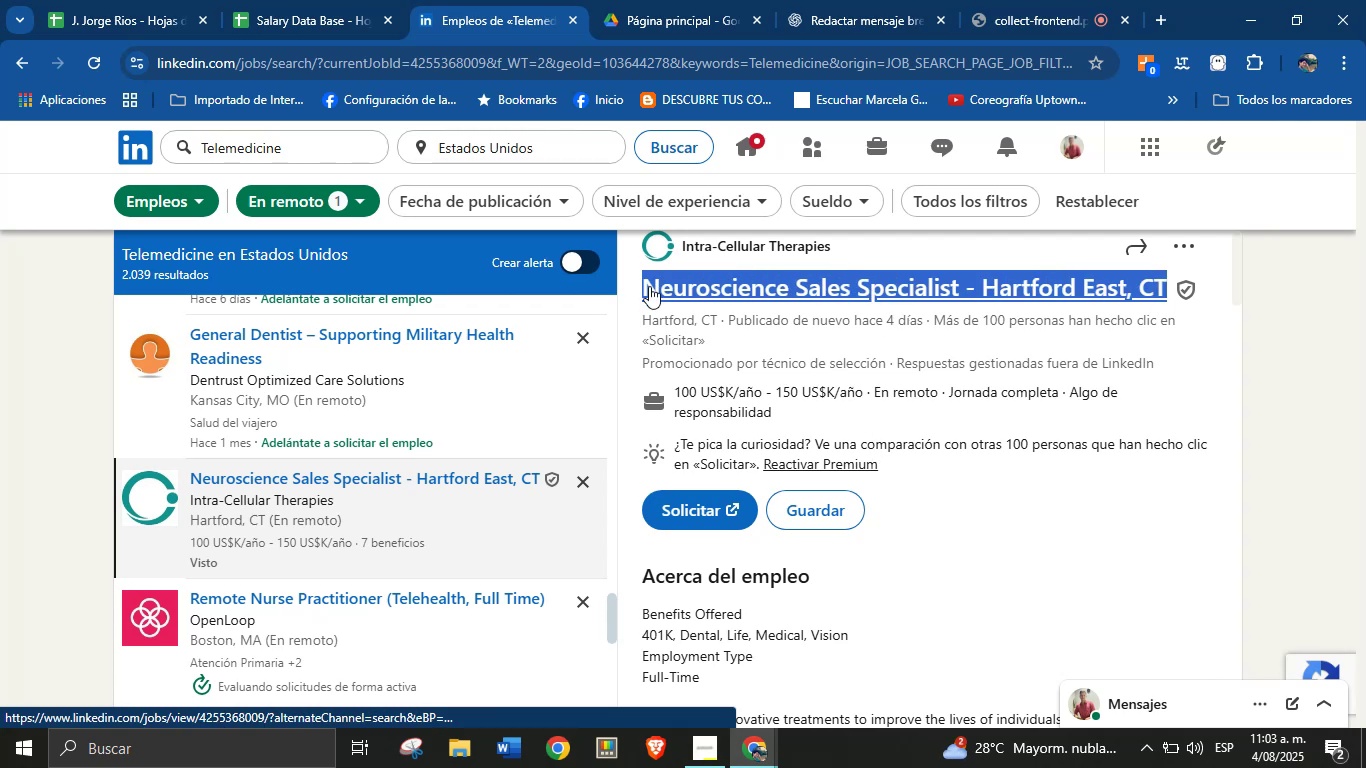 
key(Alt+Control+C)
 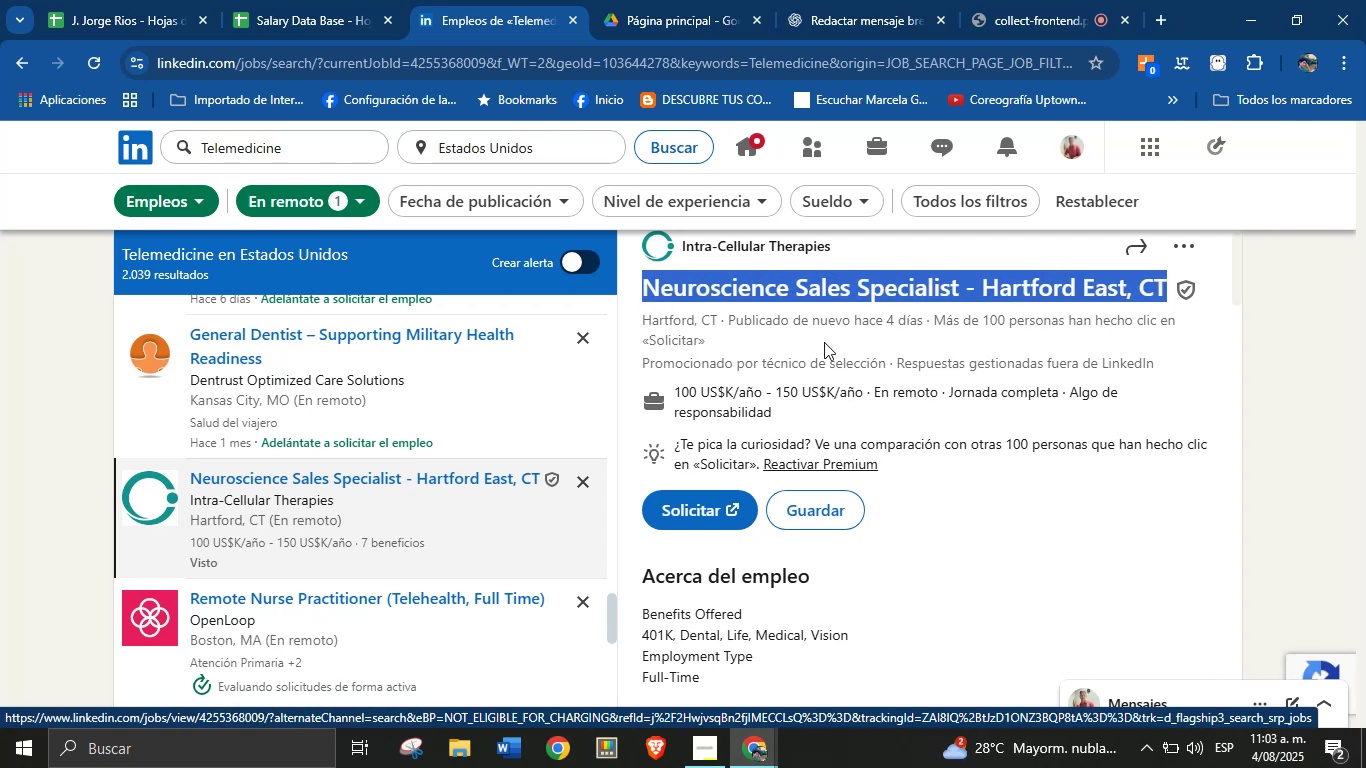 
left_click([841, 357])
 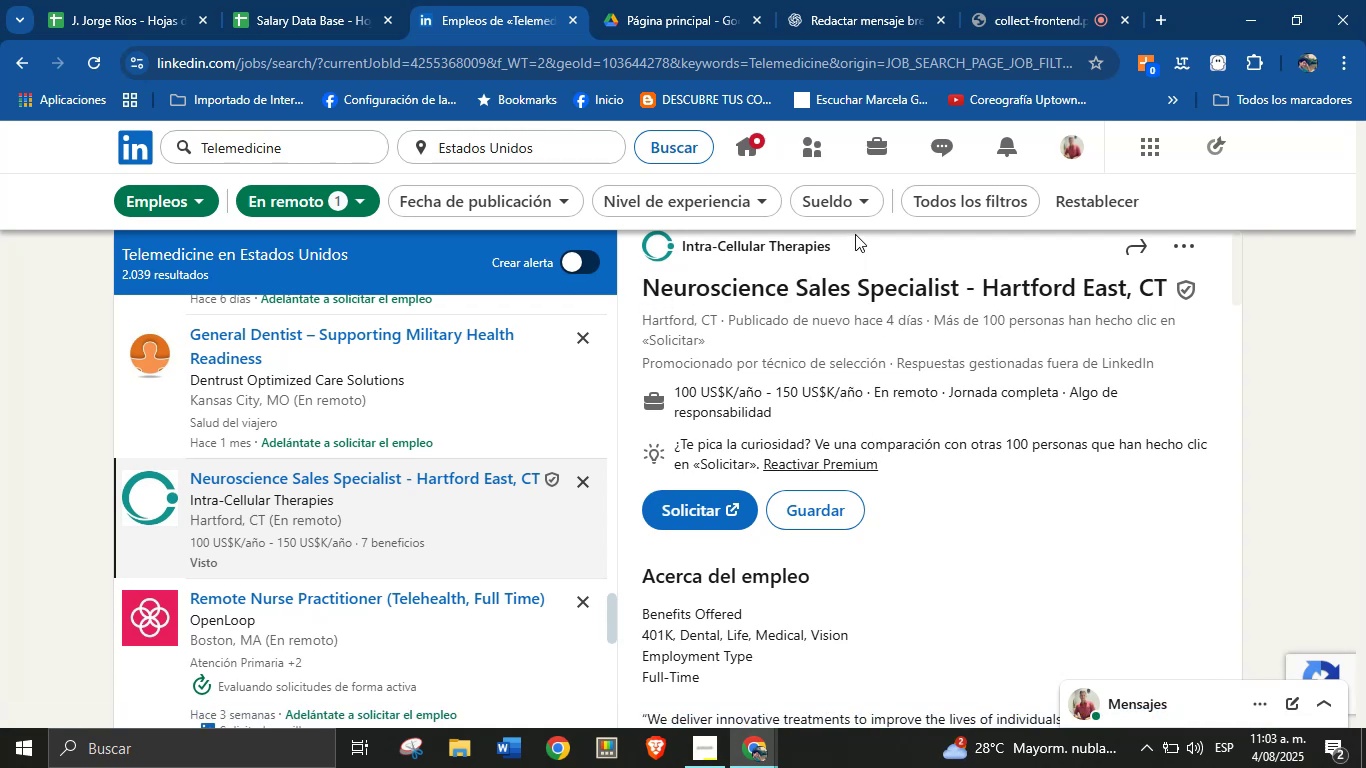 
left_click_drag(start_coordinate=[851, 246], to_coordinate=[673, 264])
 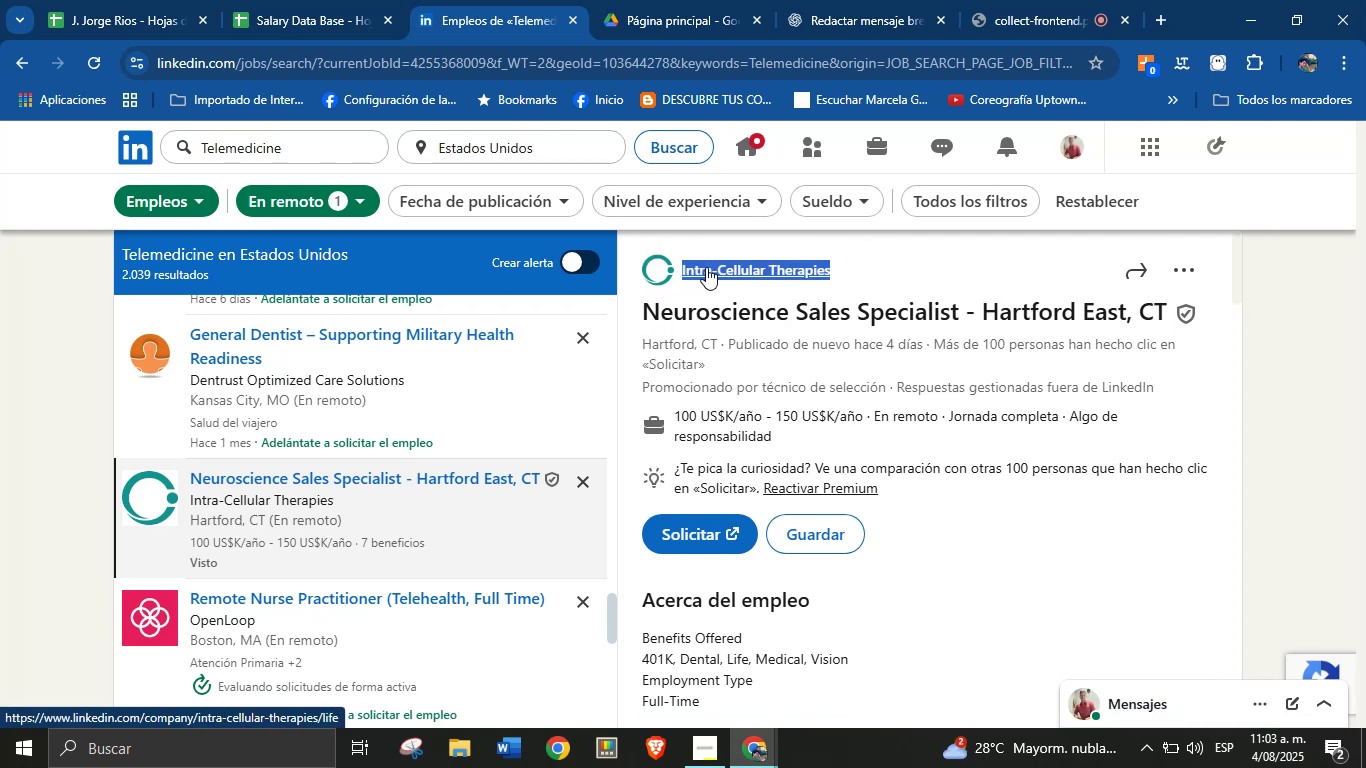 
key(Alt+Control+ControlLeft)
 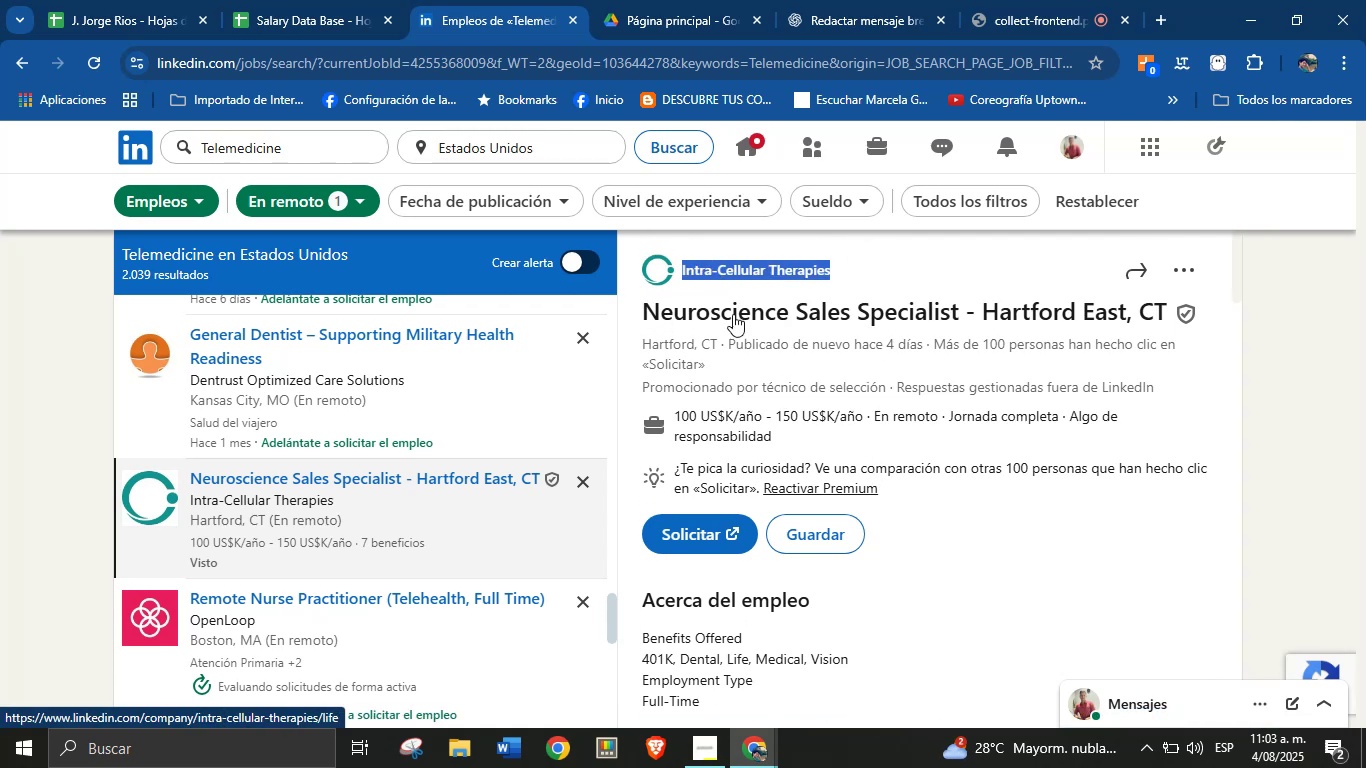 
key(Alt+Control+C)
 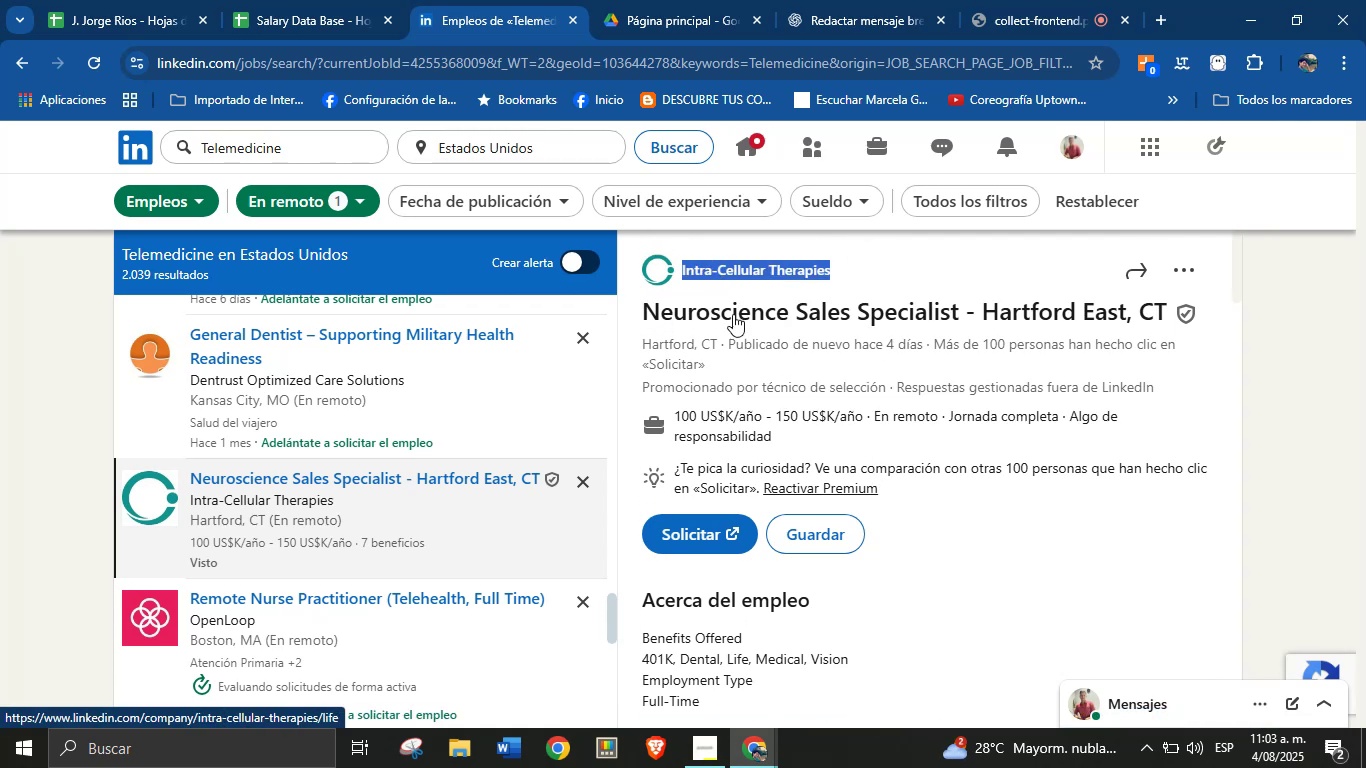 
key(Alt+AltLeft)
 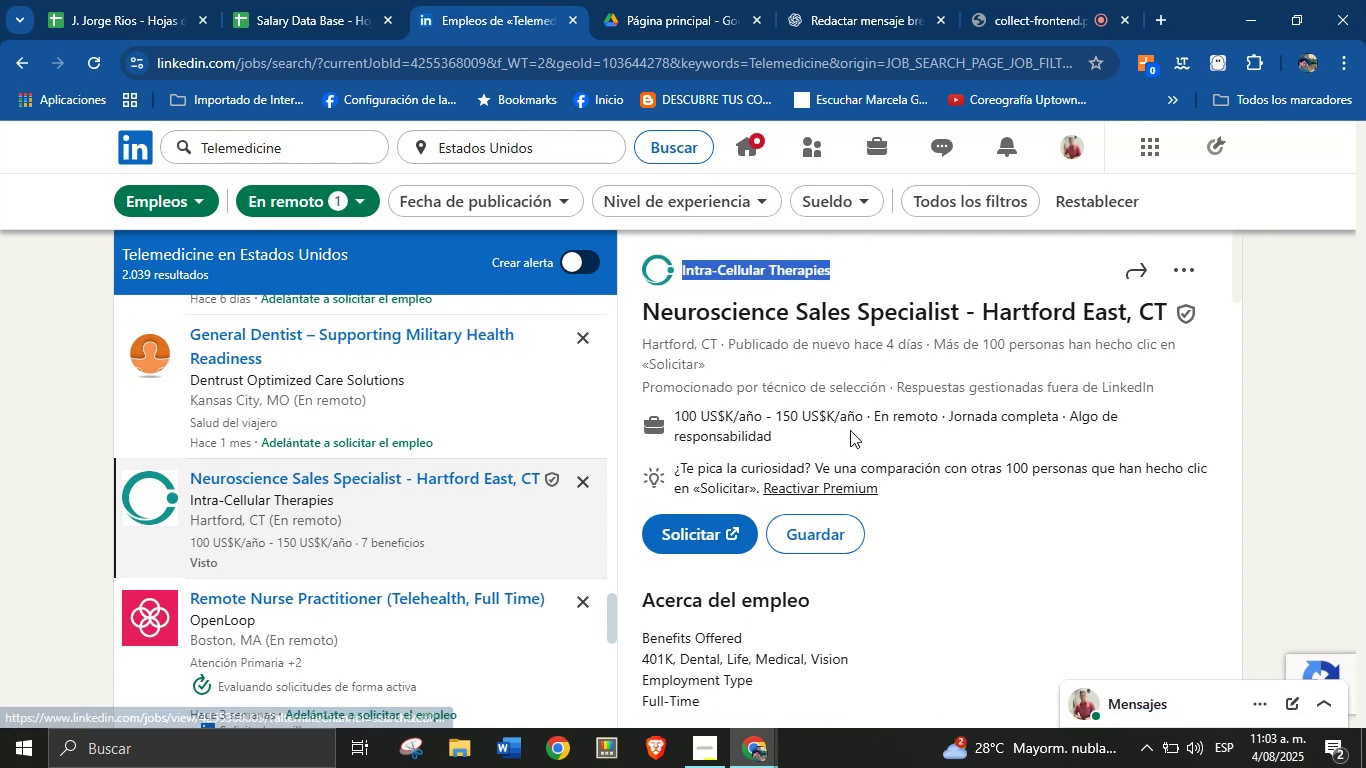 
left_click_drag(start_coordinate=[861, 417], to_coordinate=[674, 418])
 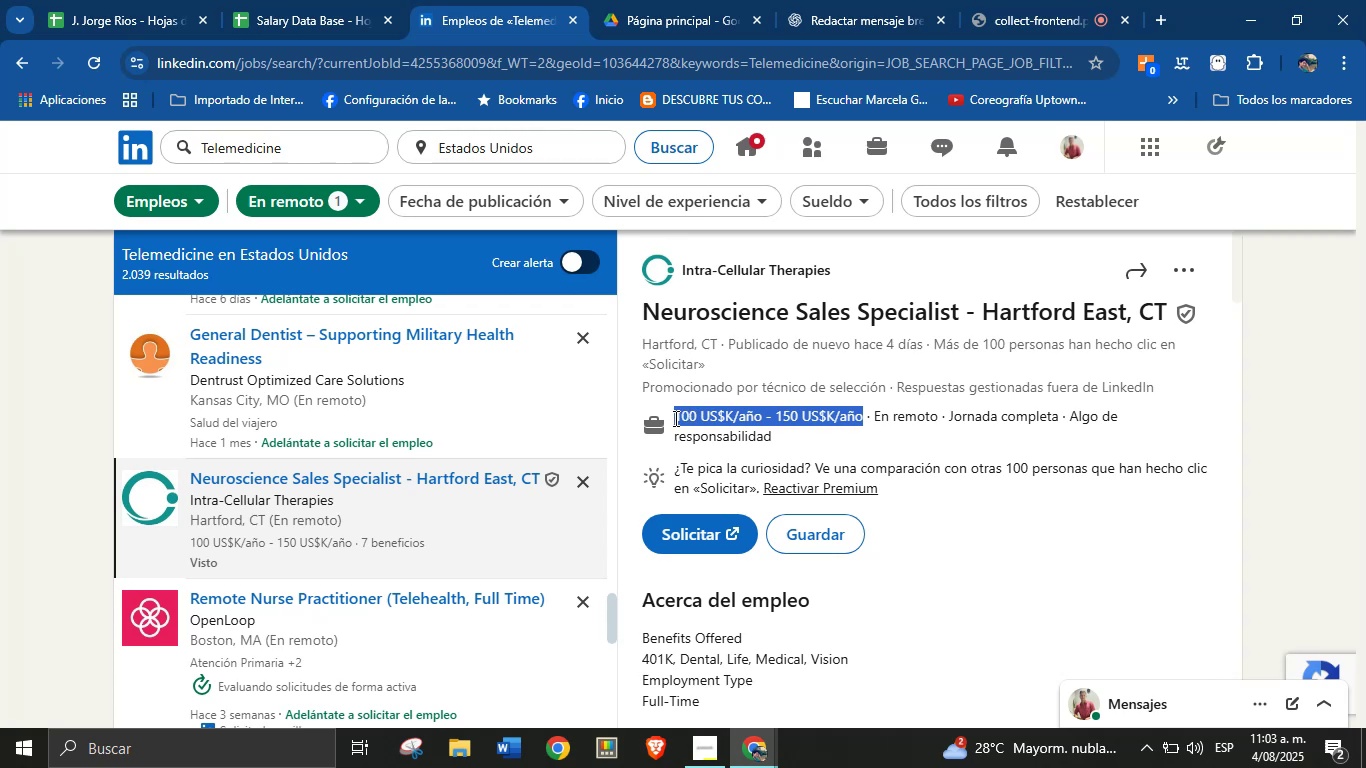 
key(Alt+Control+ControlLeft)
 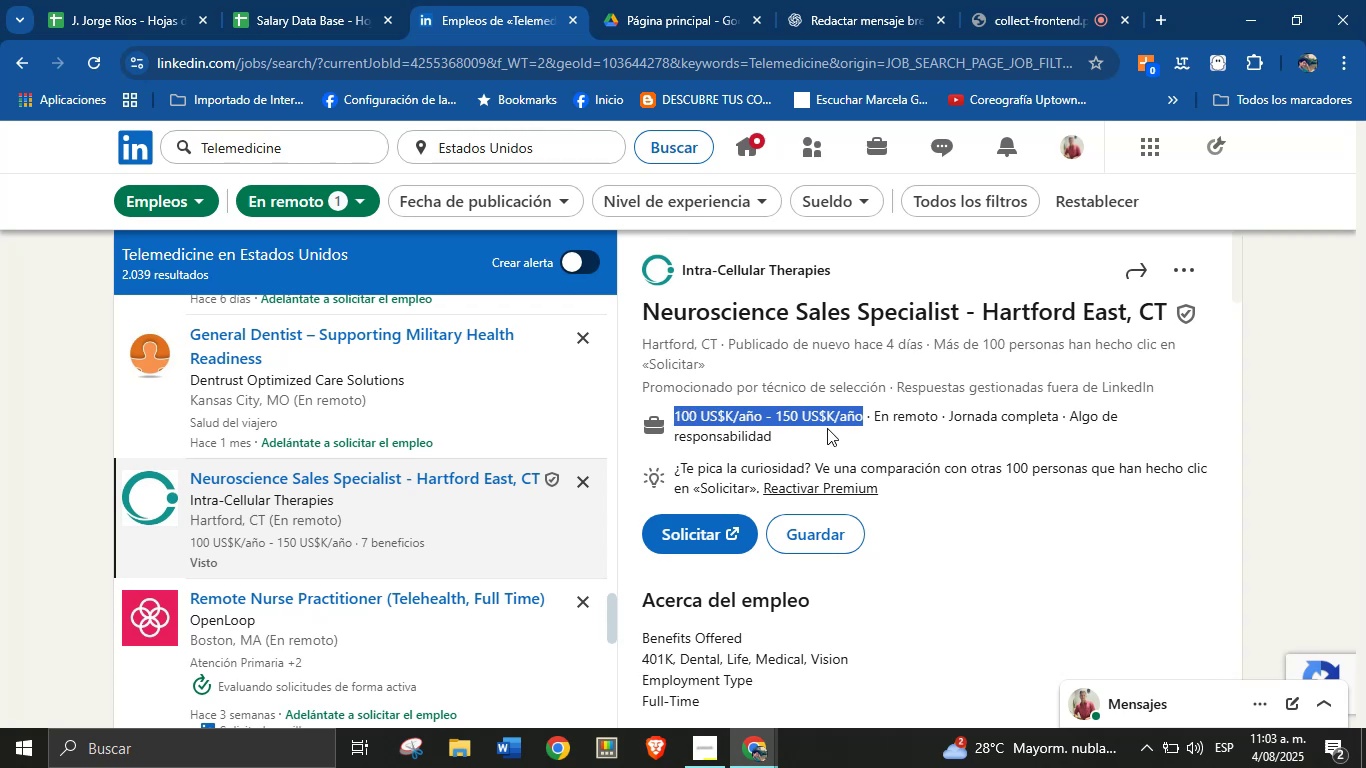 
key(Alt+AltLeft)
 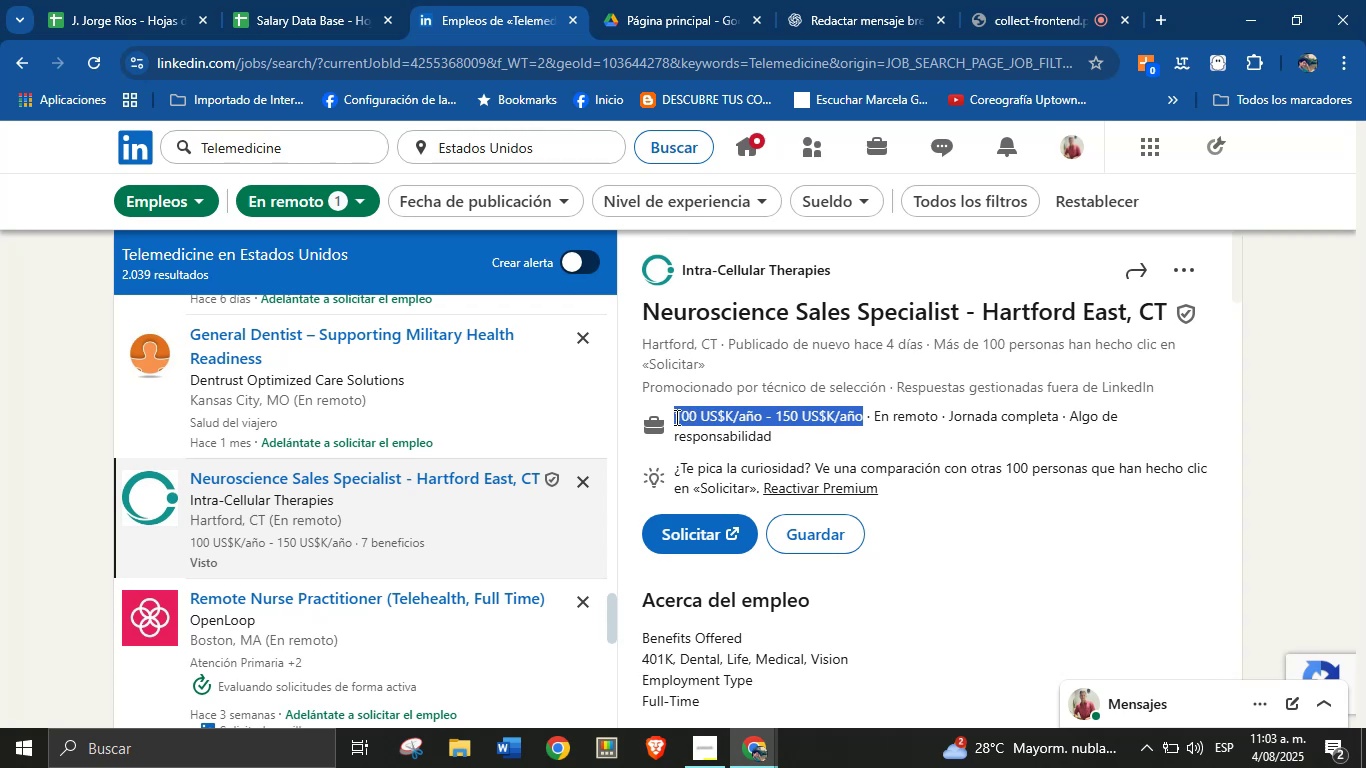 
key(Alt+Control+C)
 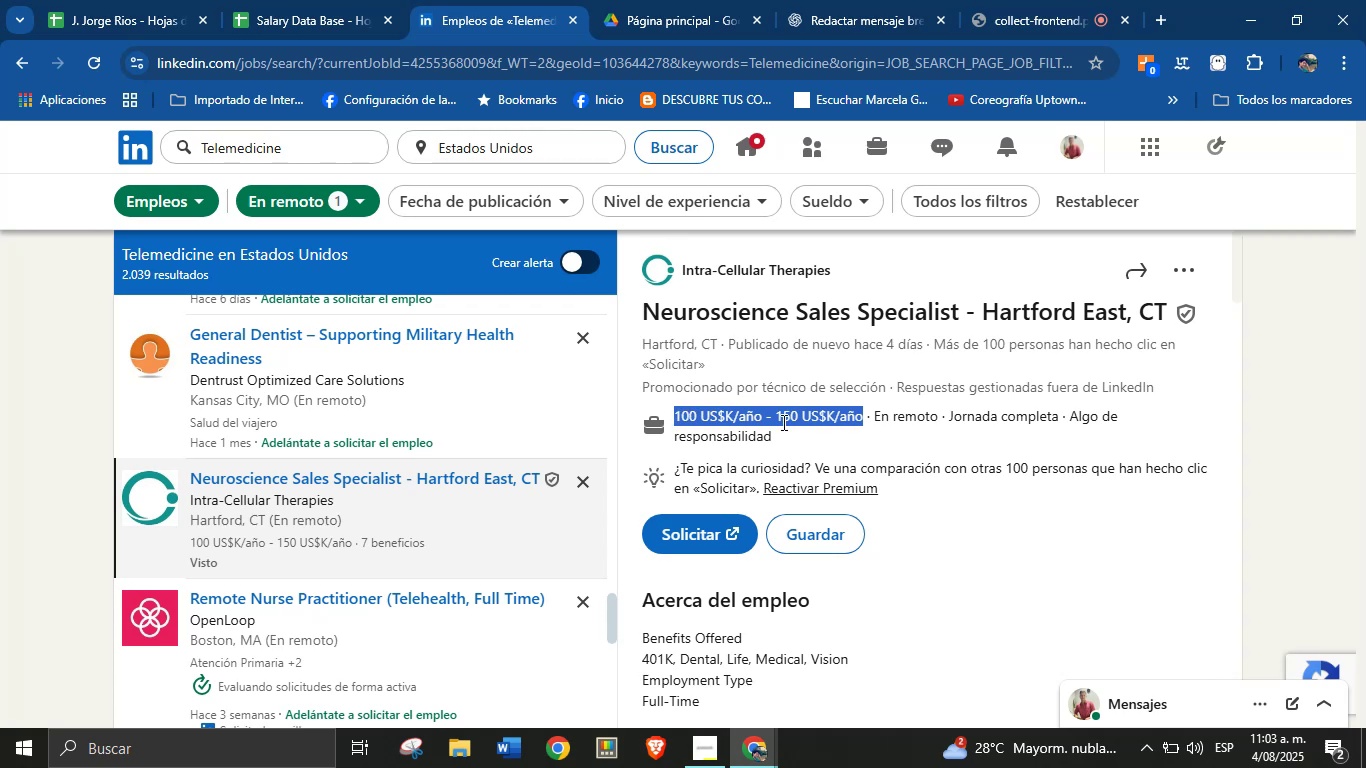 
scroll: coordinate [846, 451], scroll_direction: down, amount: 5.0
 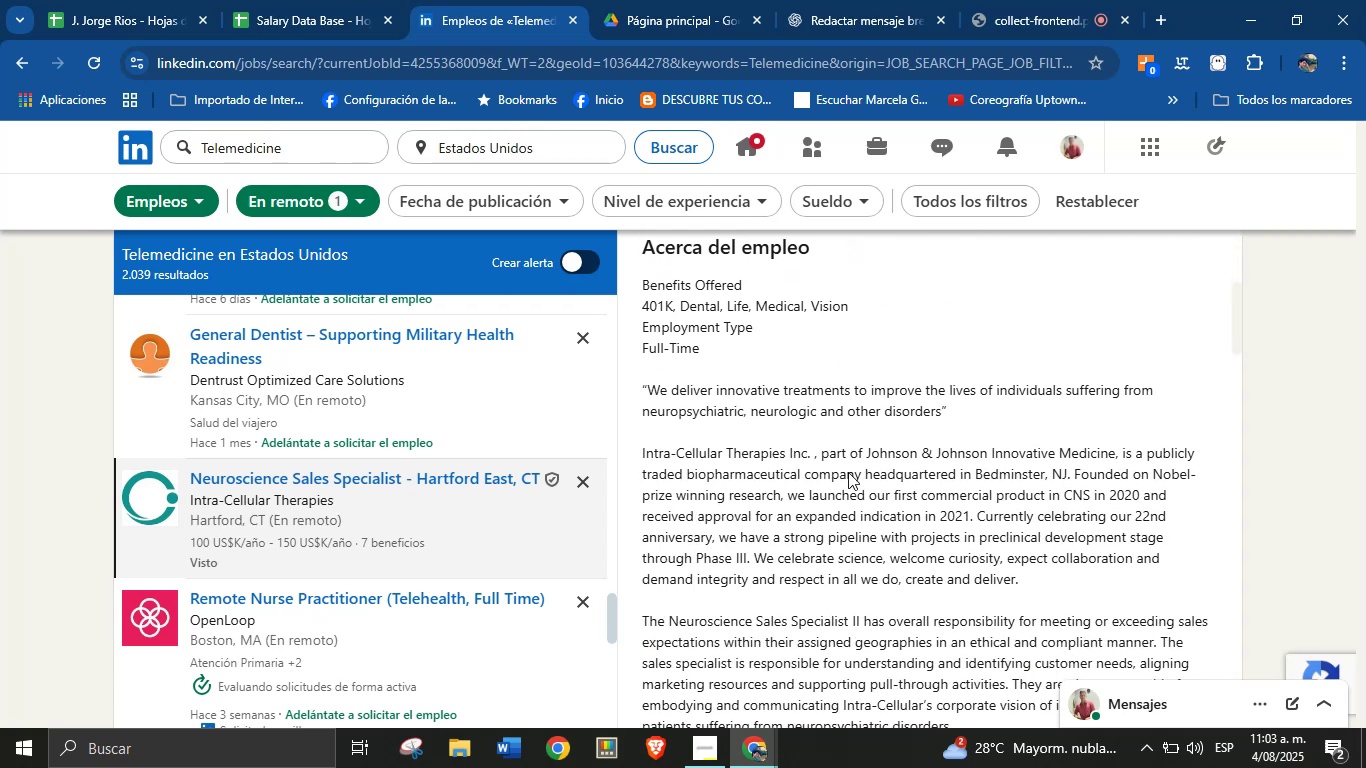 
left_click([848, 488])
 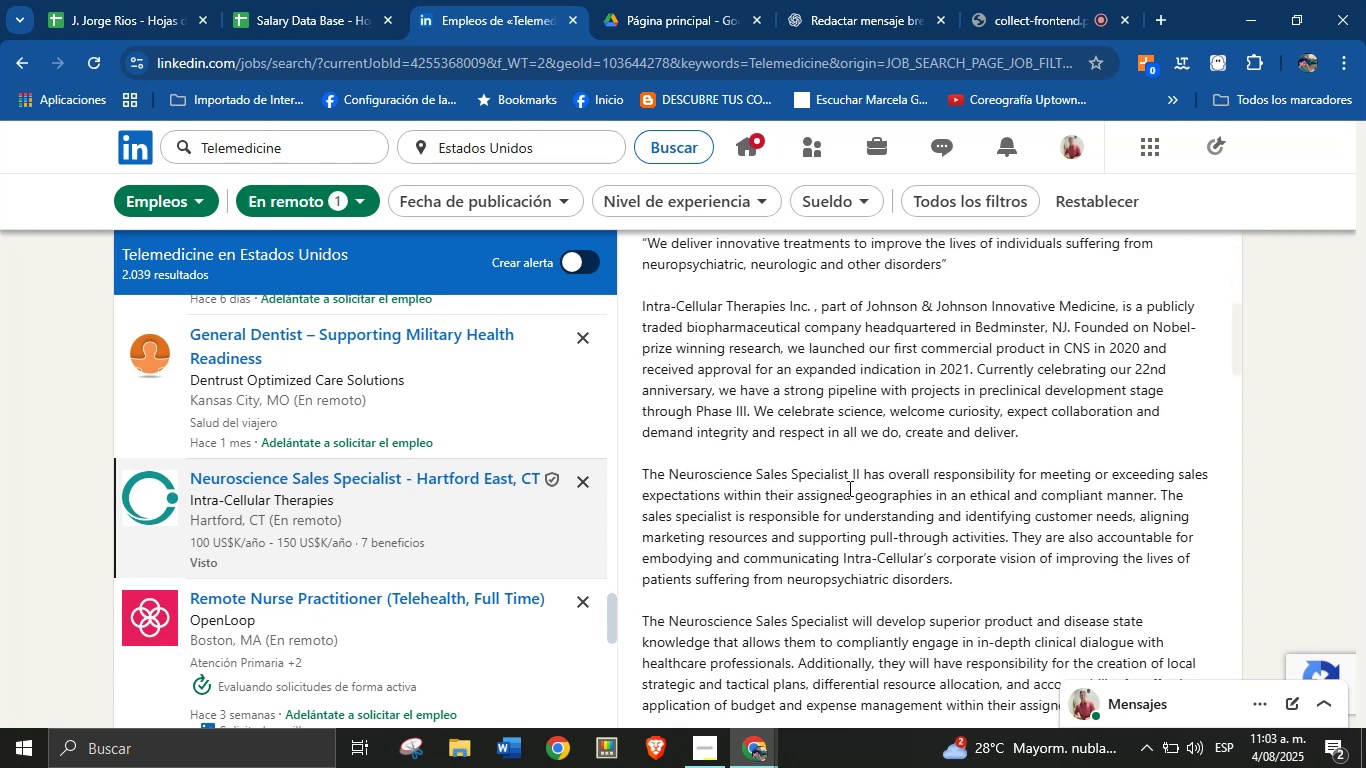 
scroll: coordinate [831, 516], scroll_direction: down, amount: 22.0
 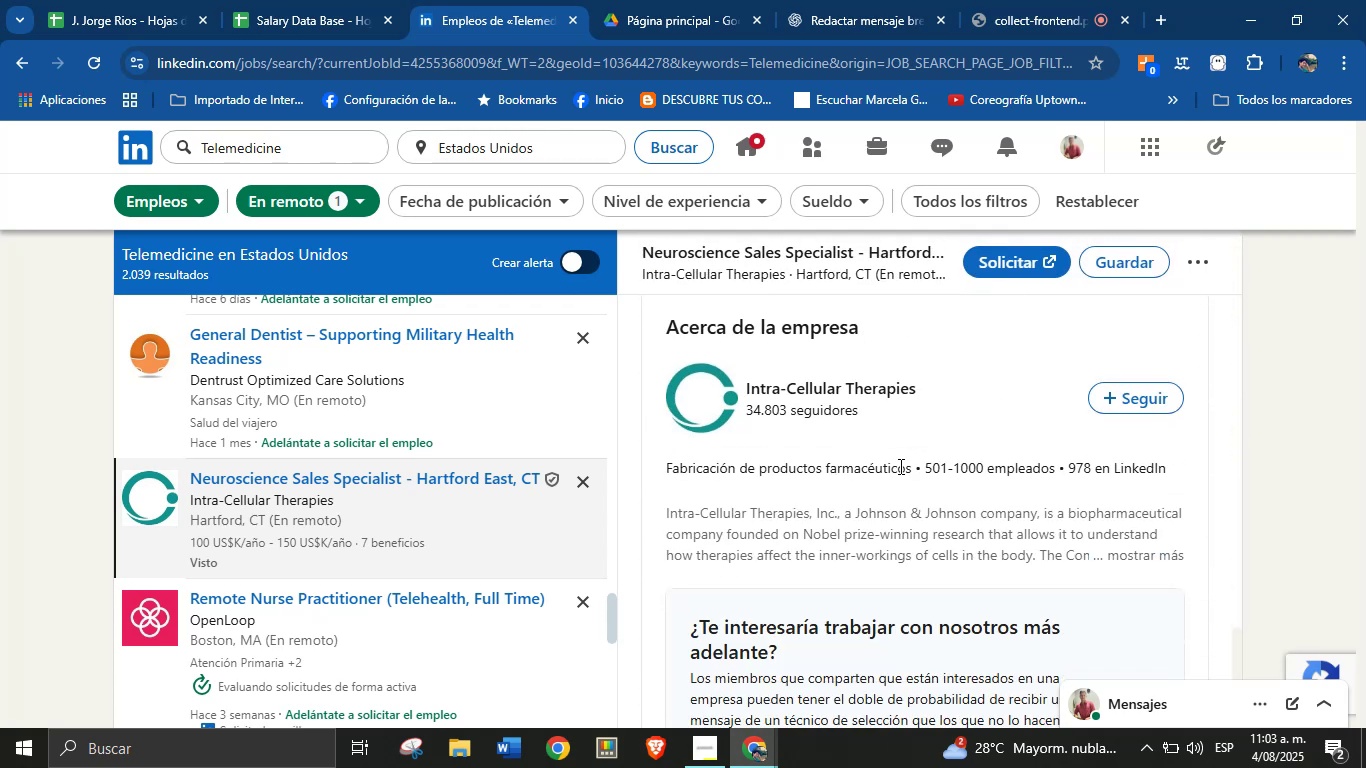 
left_click_drag(start_coordinate=[911, 468], to_coordinate=[668, 471])
 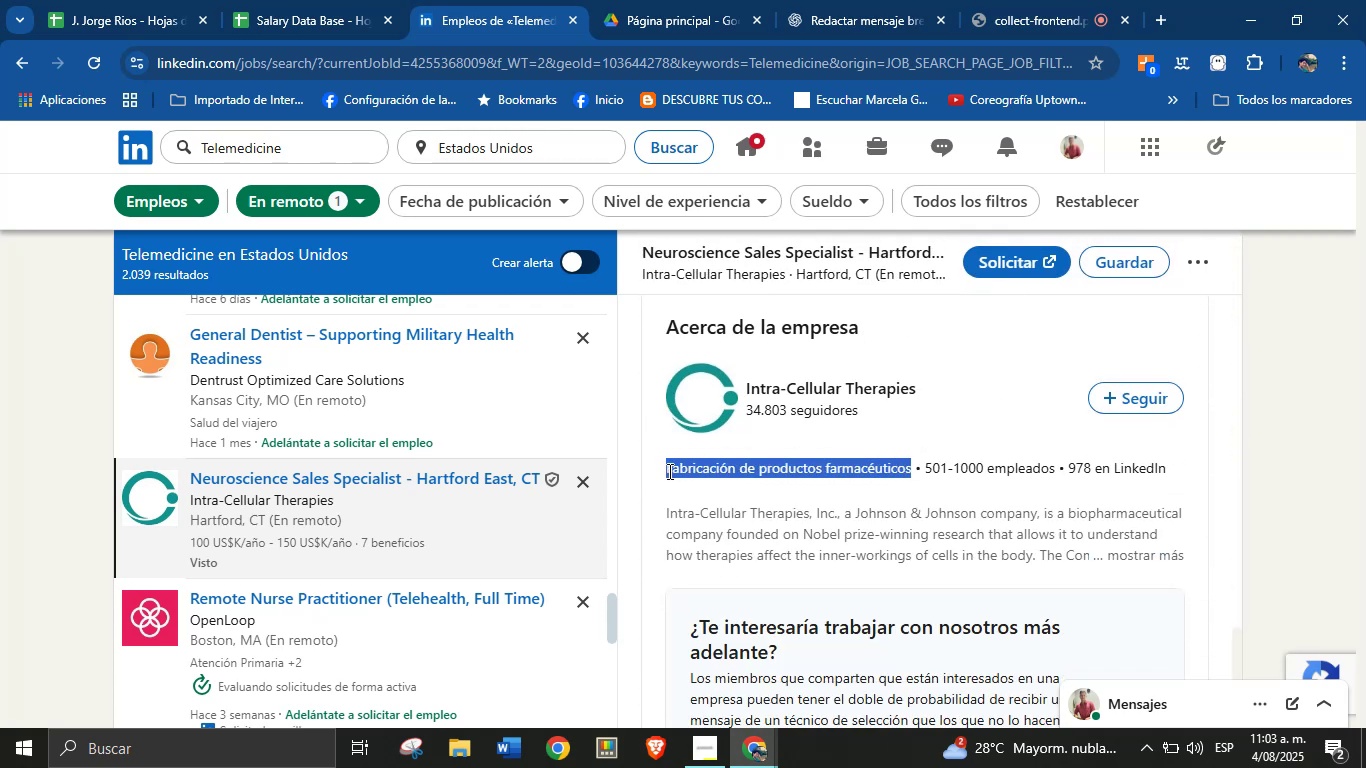 
key(Alt+Control+ControlLeft)
 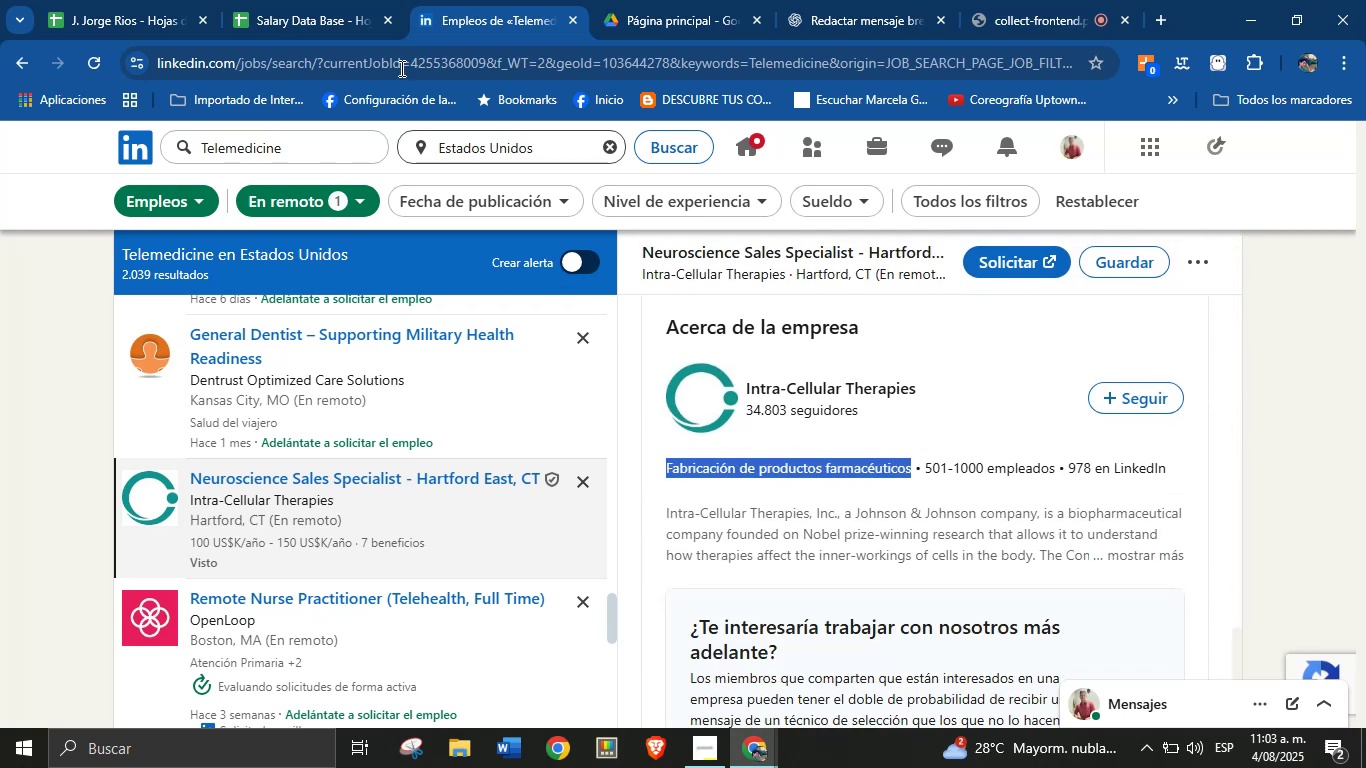 
key(Alt+AltLeft)
 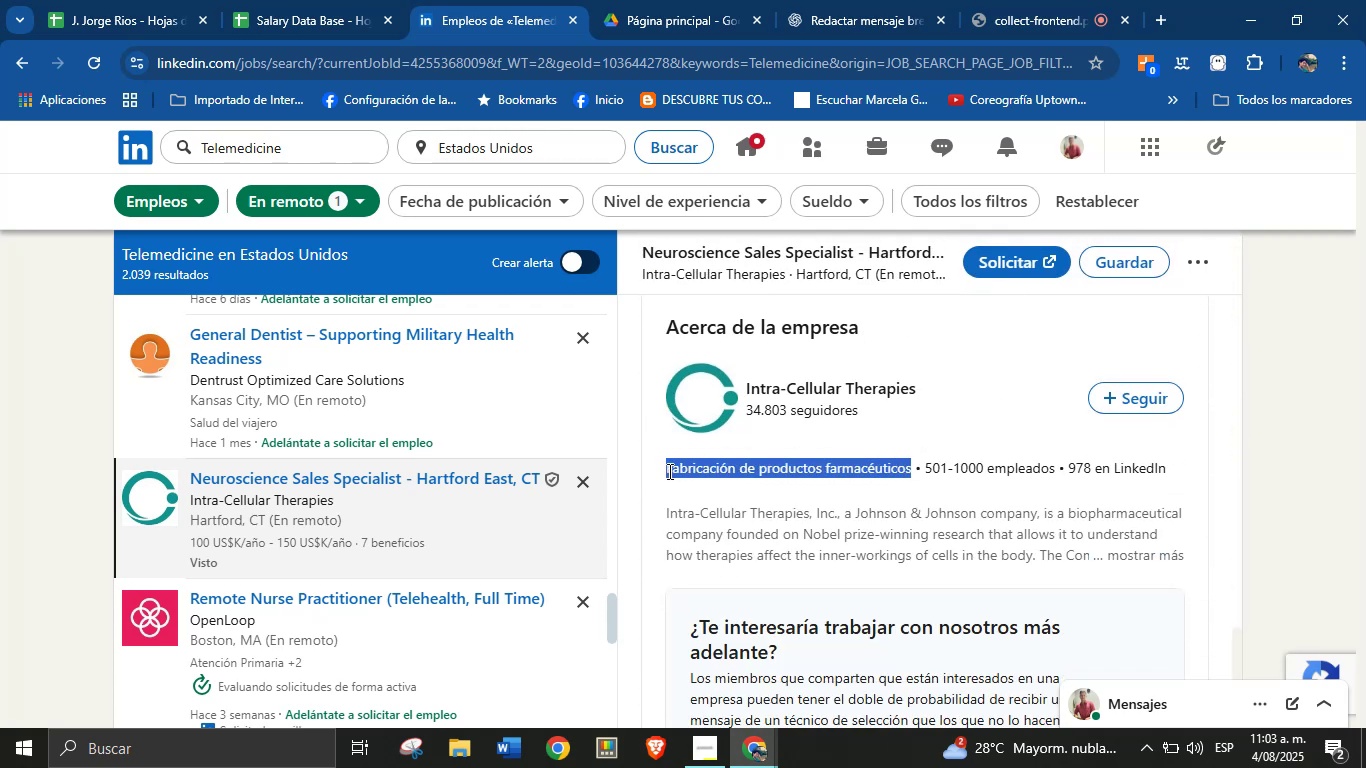 
key(Alt+Control+C)
 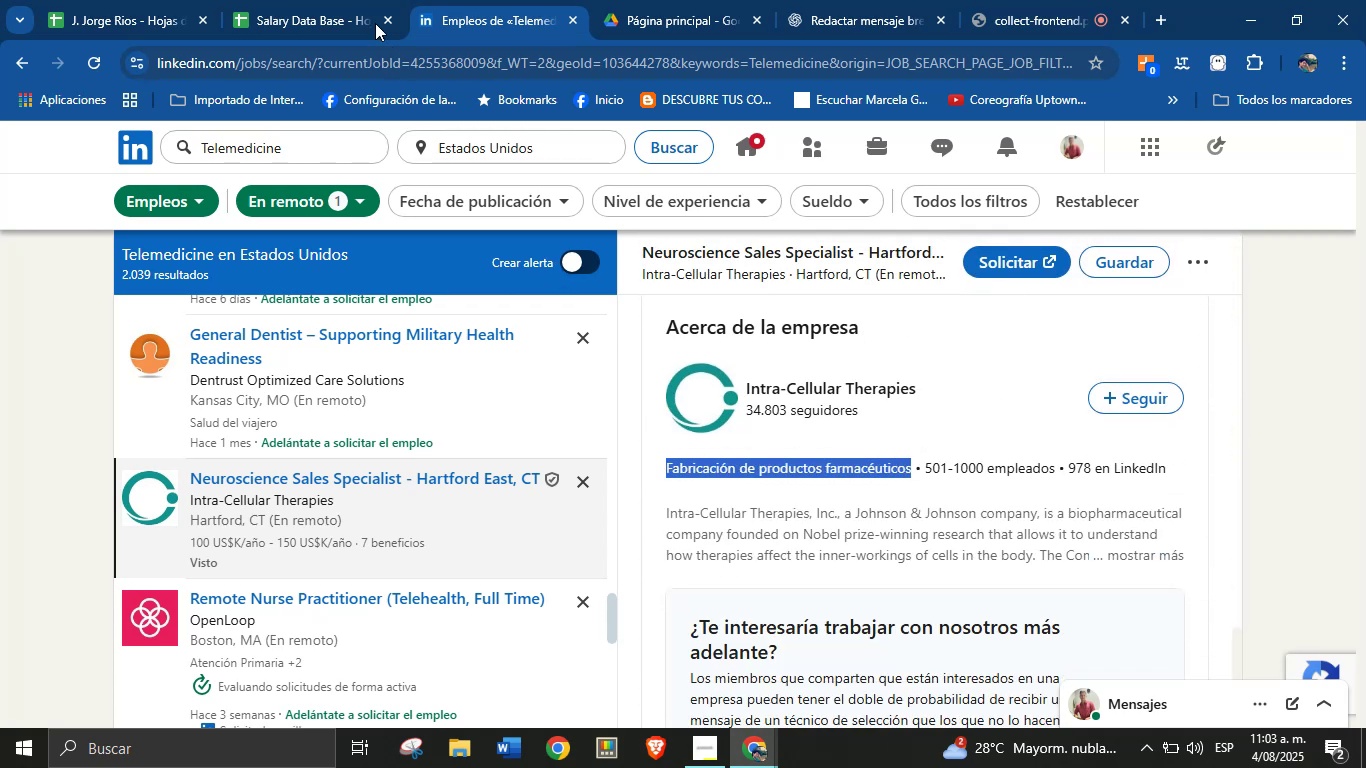 
left_click([299, 0])
 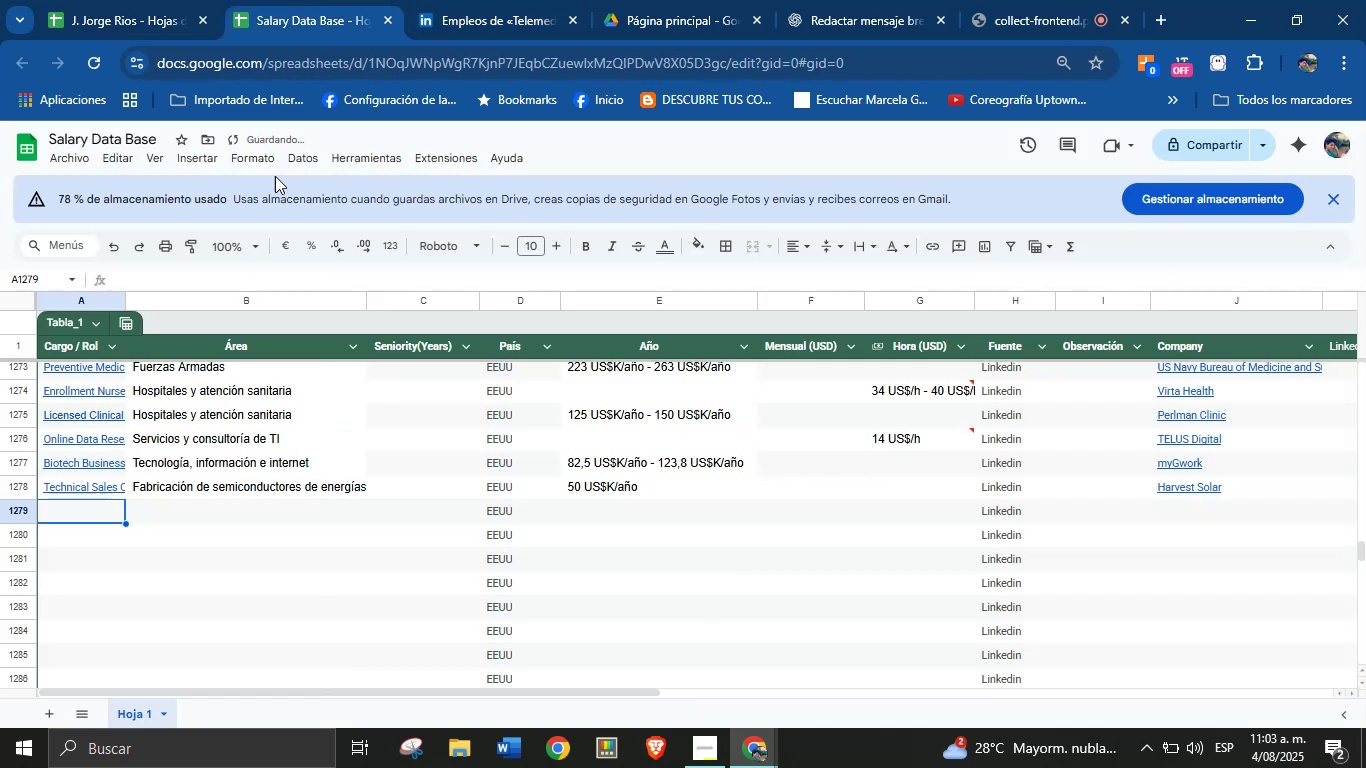 
key(Meta+MetaLeft)
 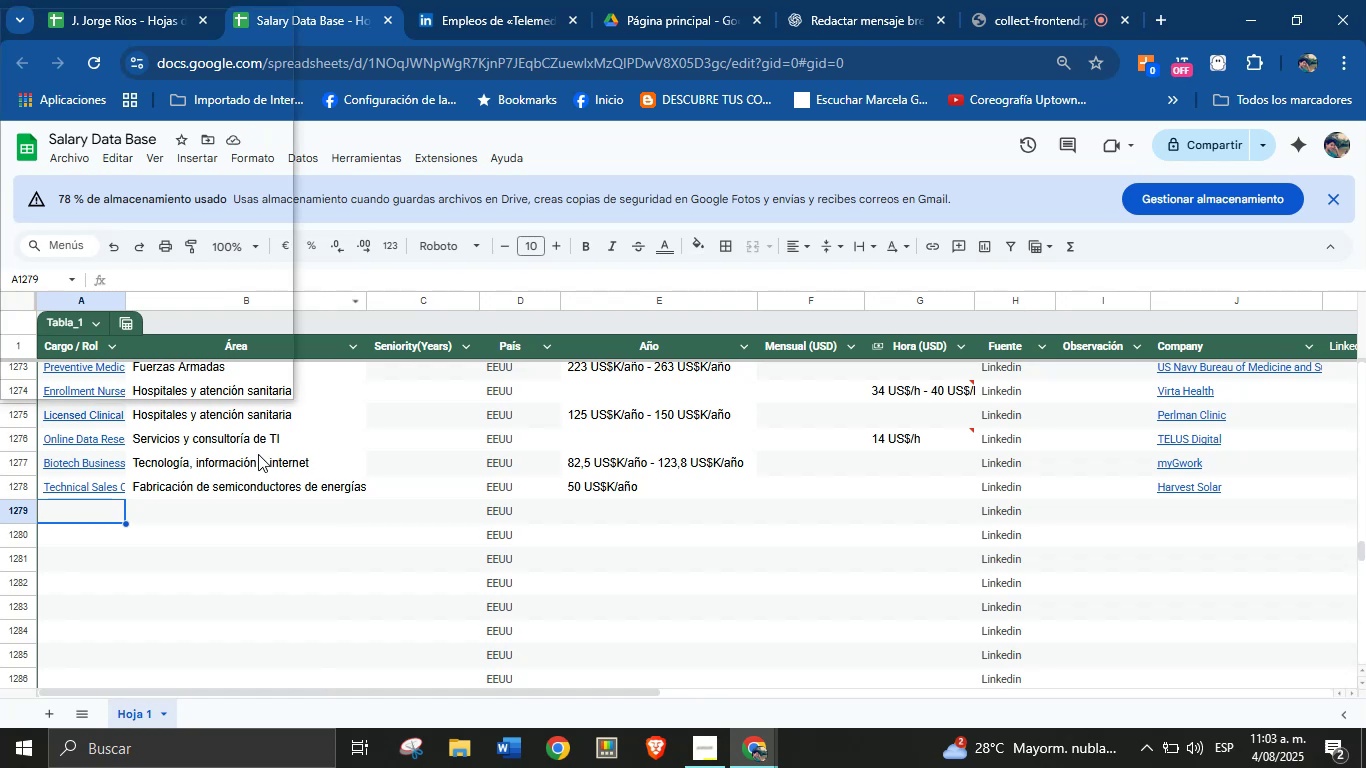 
key(Meta+MetaLeft)
 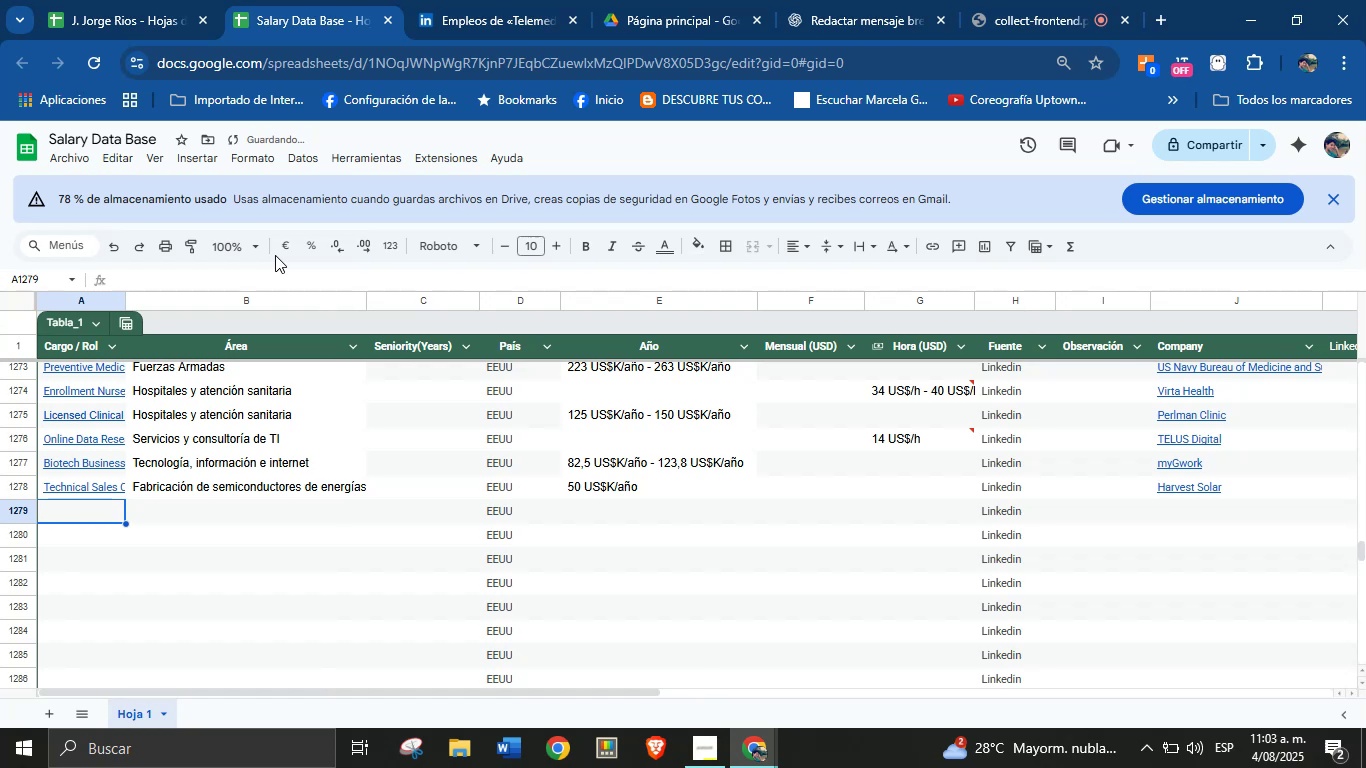 
key(Meta+V)
 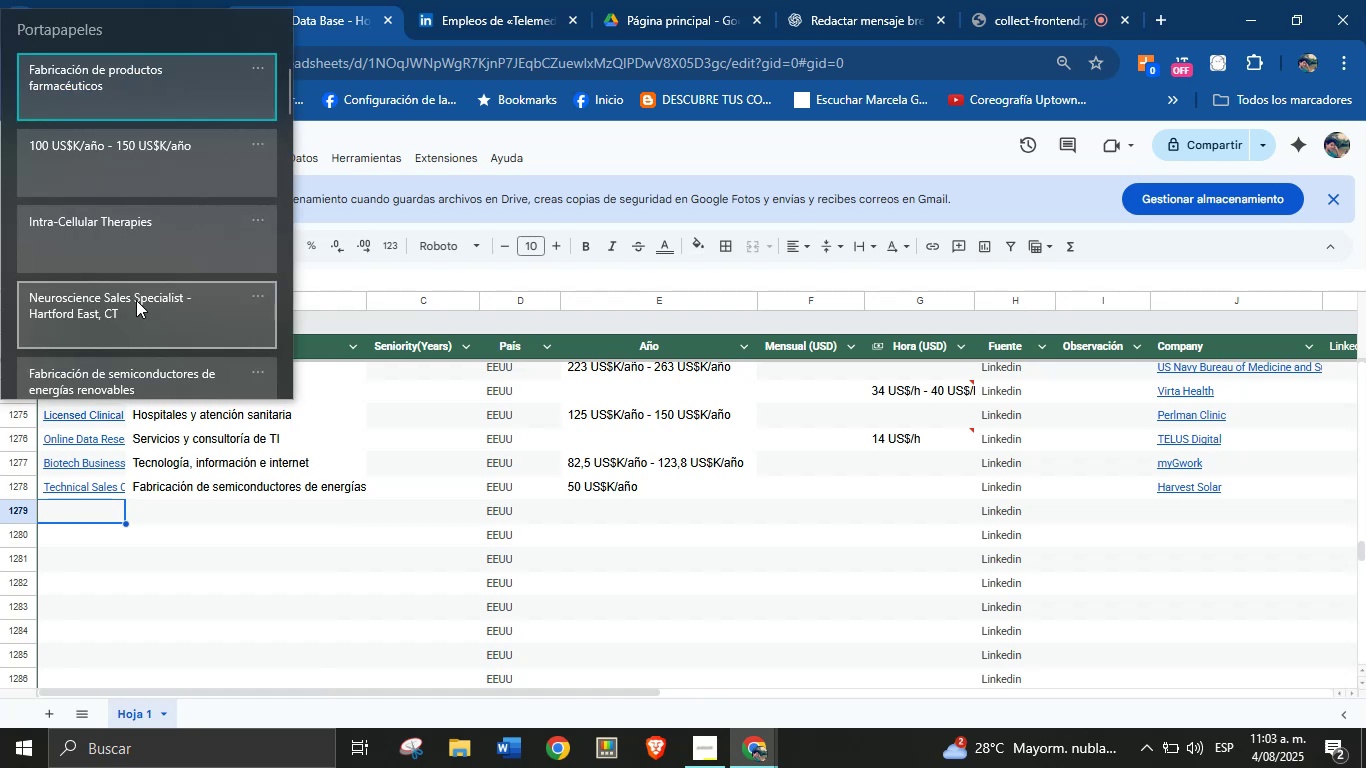 
left_click([135, 303])
 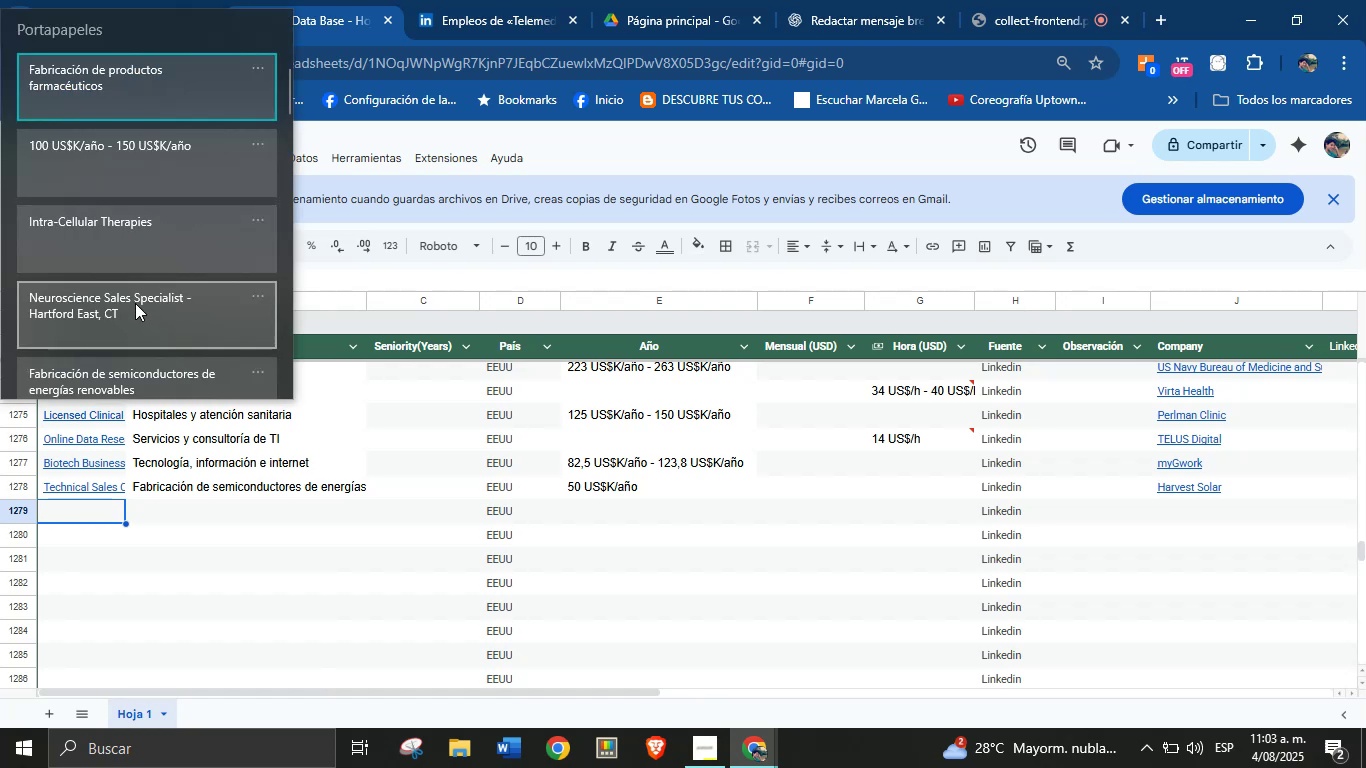 
key(Control+ControlLeft)
 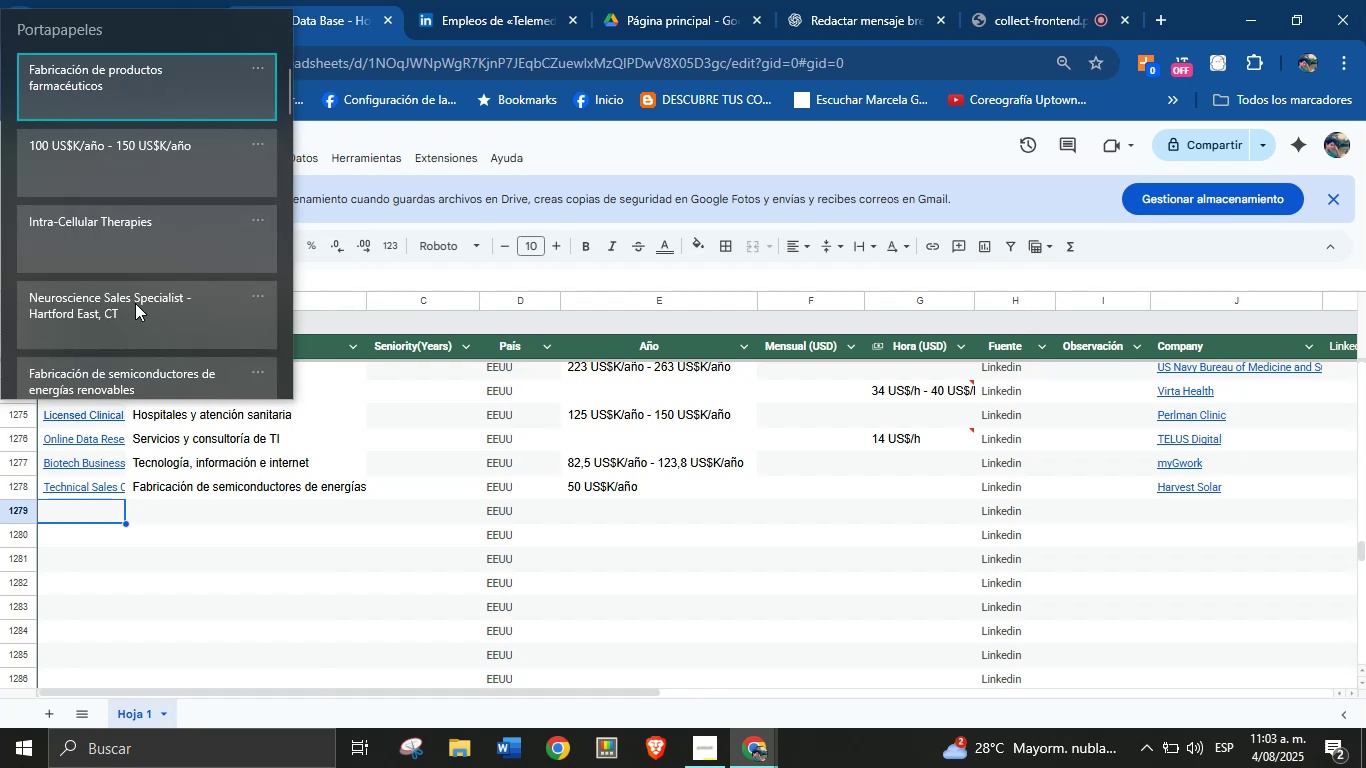 
key(Control+V)
 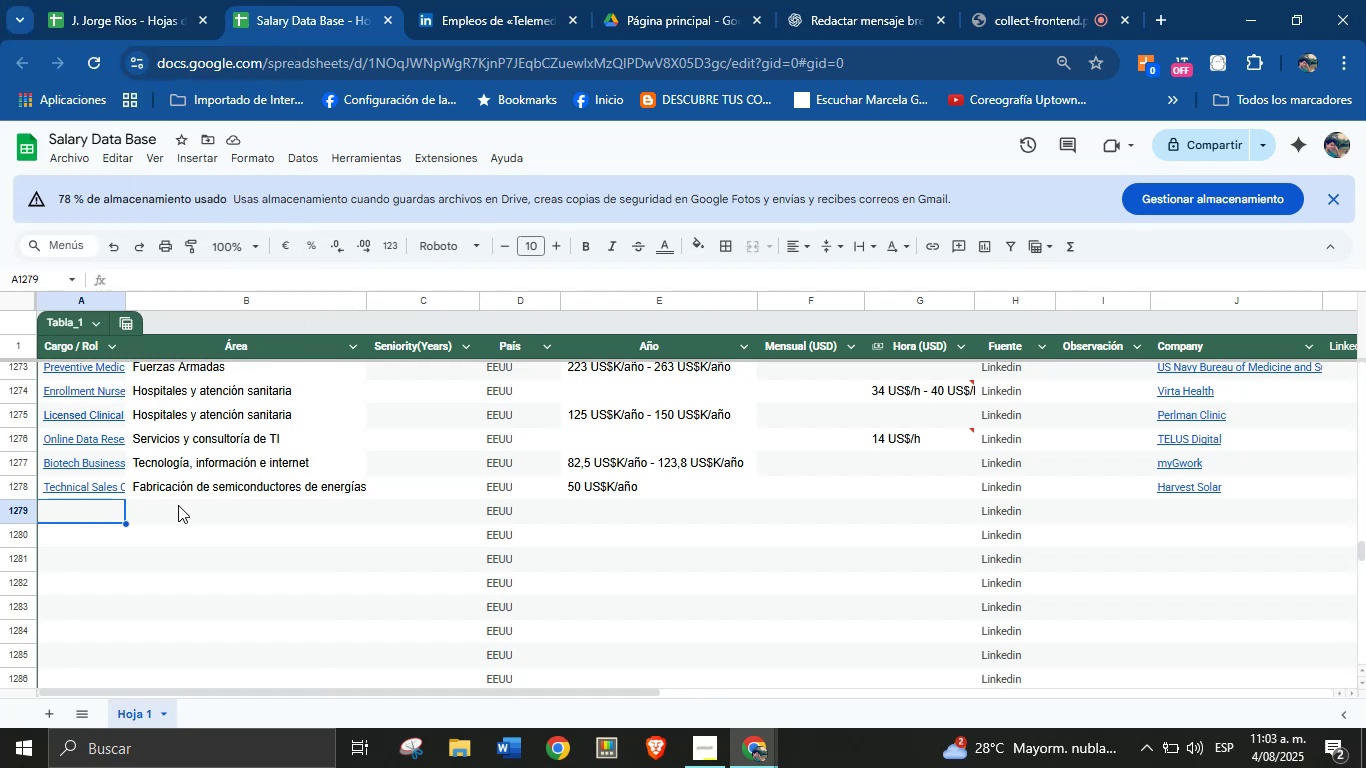 
left_click([182, 513])
 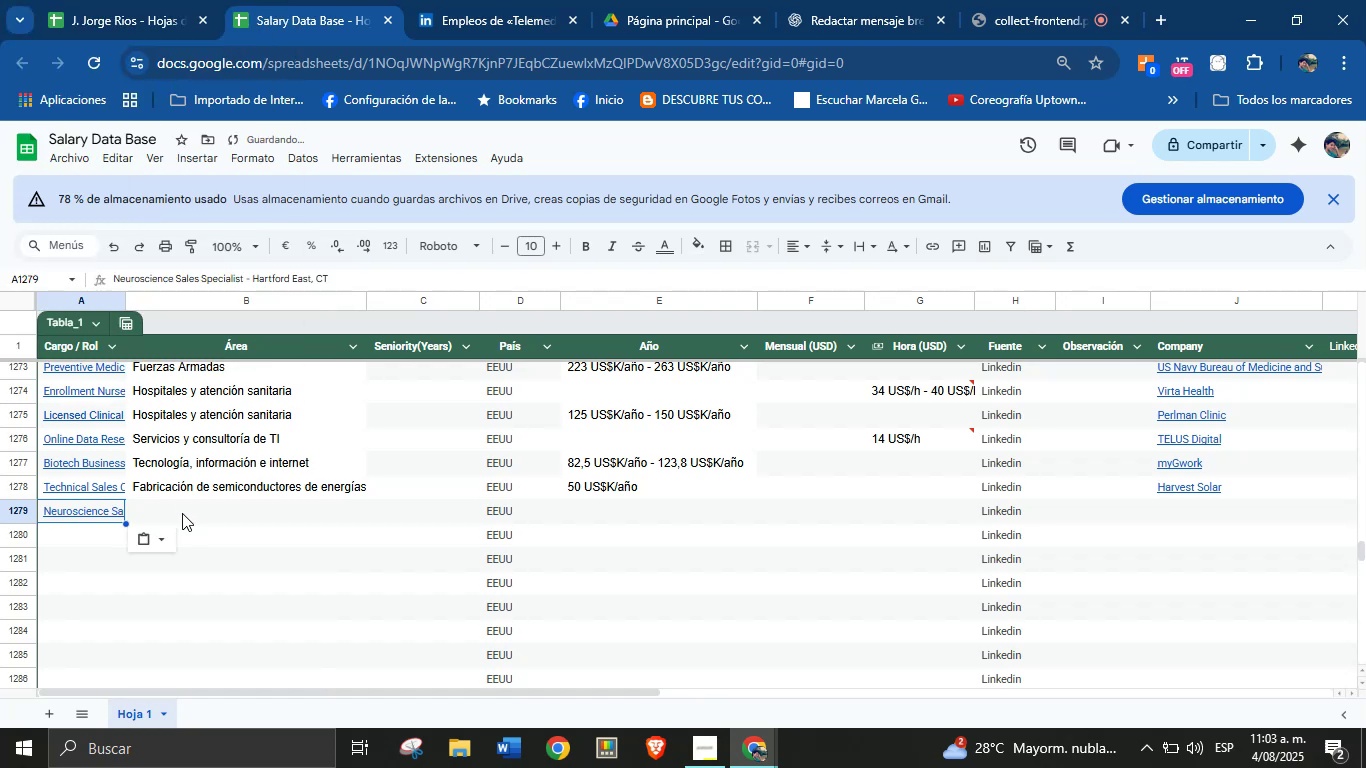 
key(Meta+MetaLeft)
 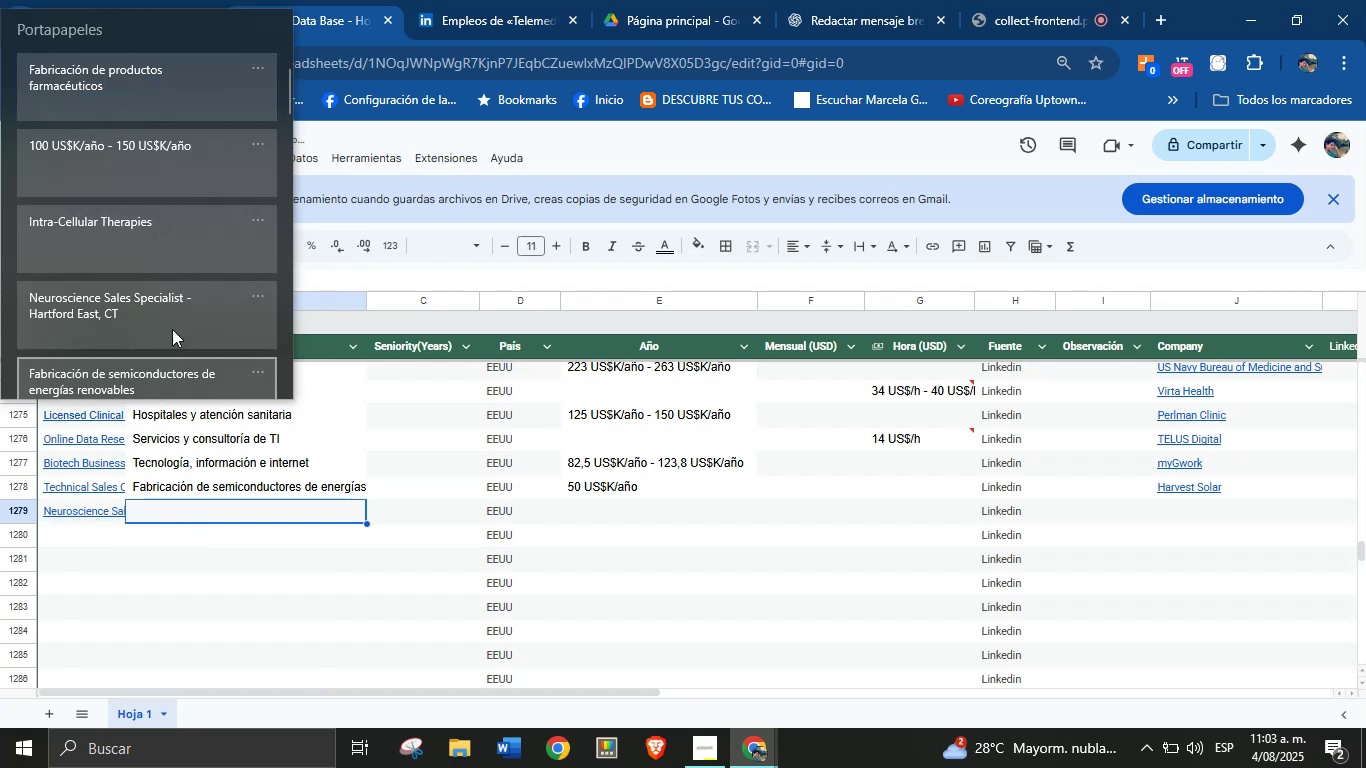 
key(Meta+MetaLeft)
 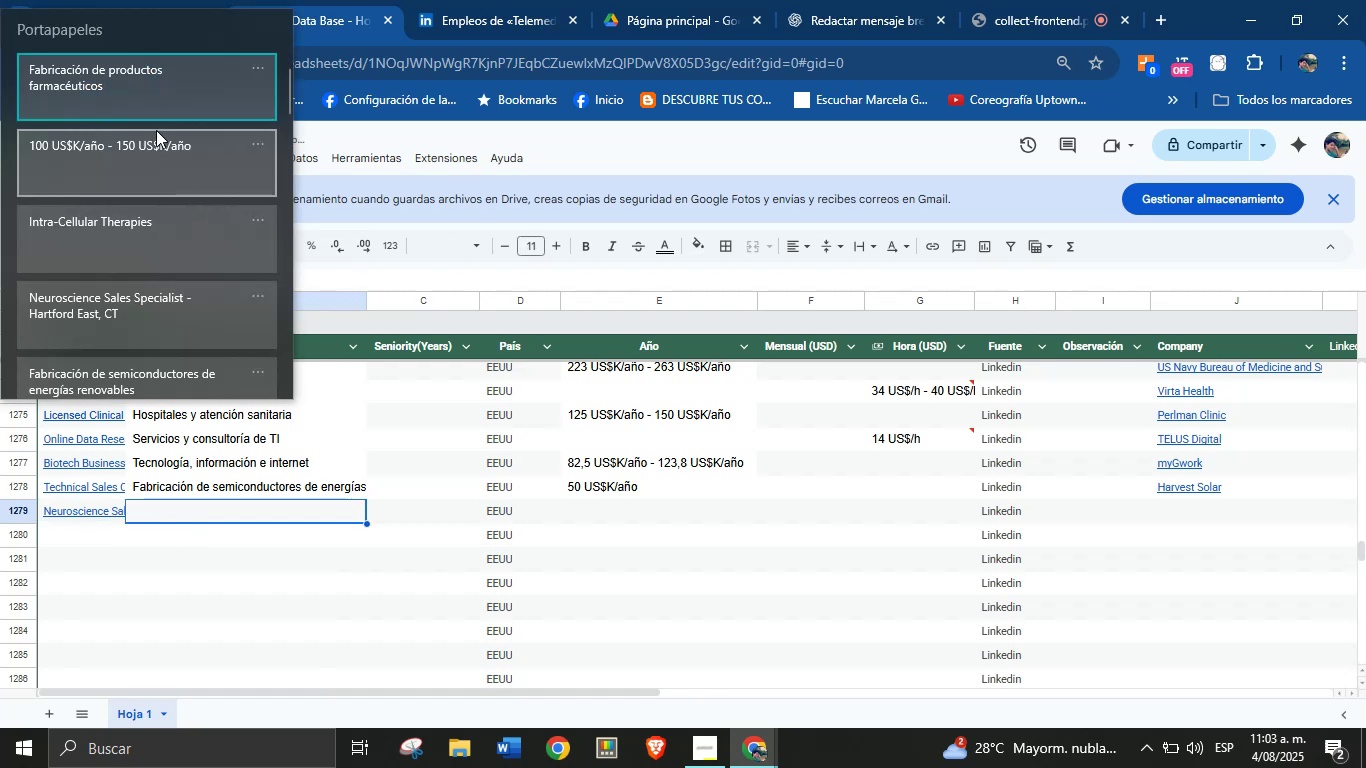 
key(Meta+V)
 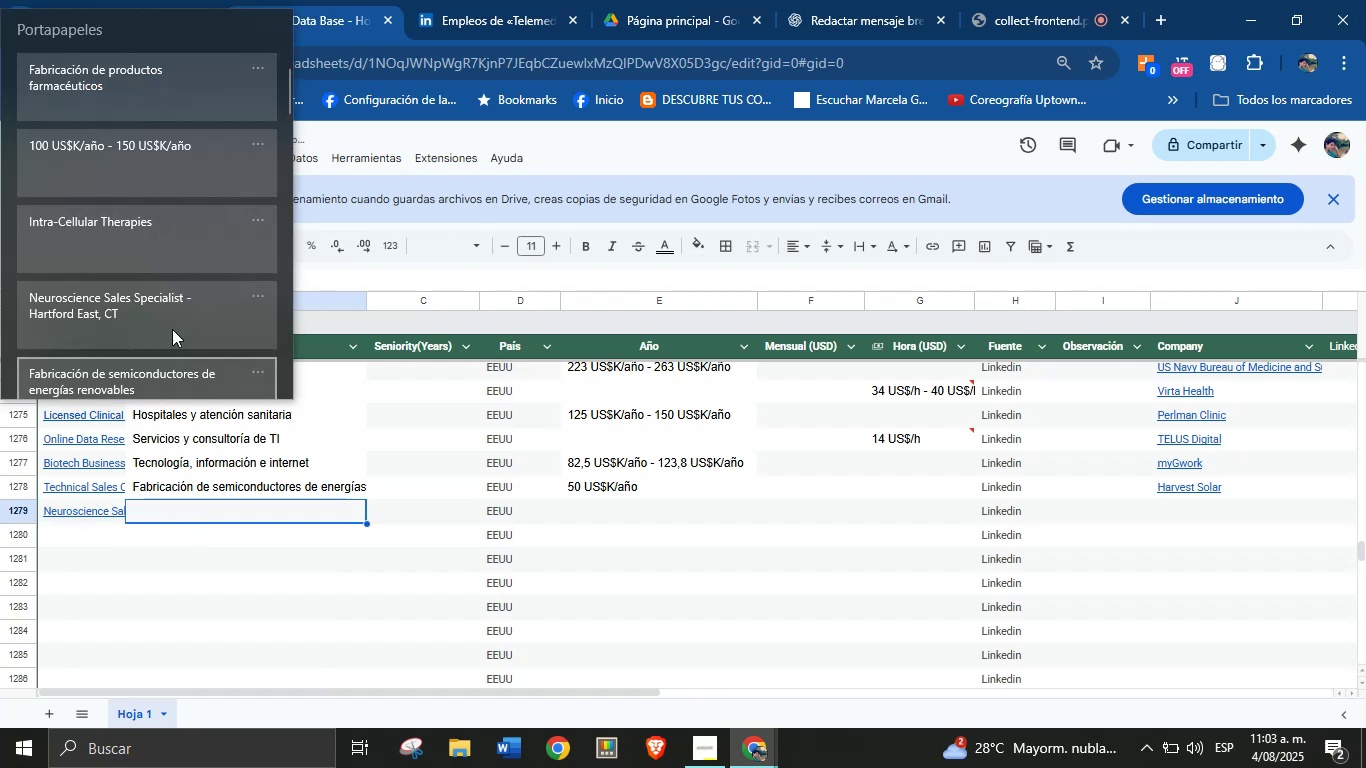 
left_click([157, 84])
 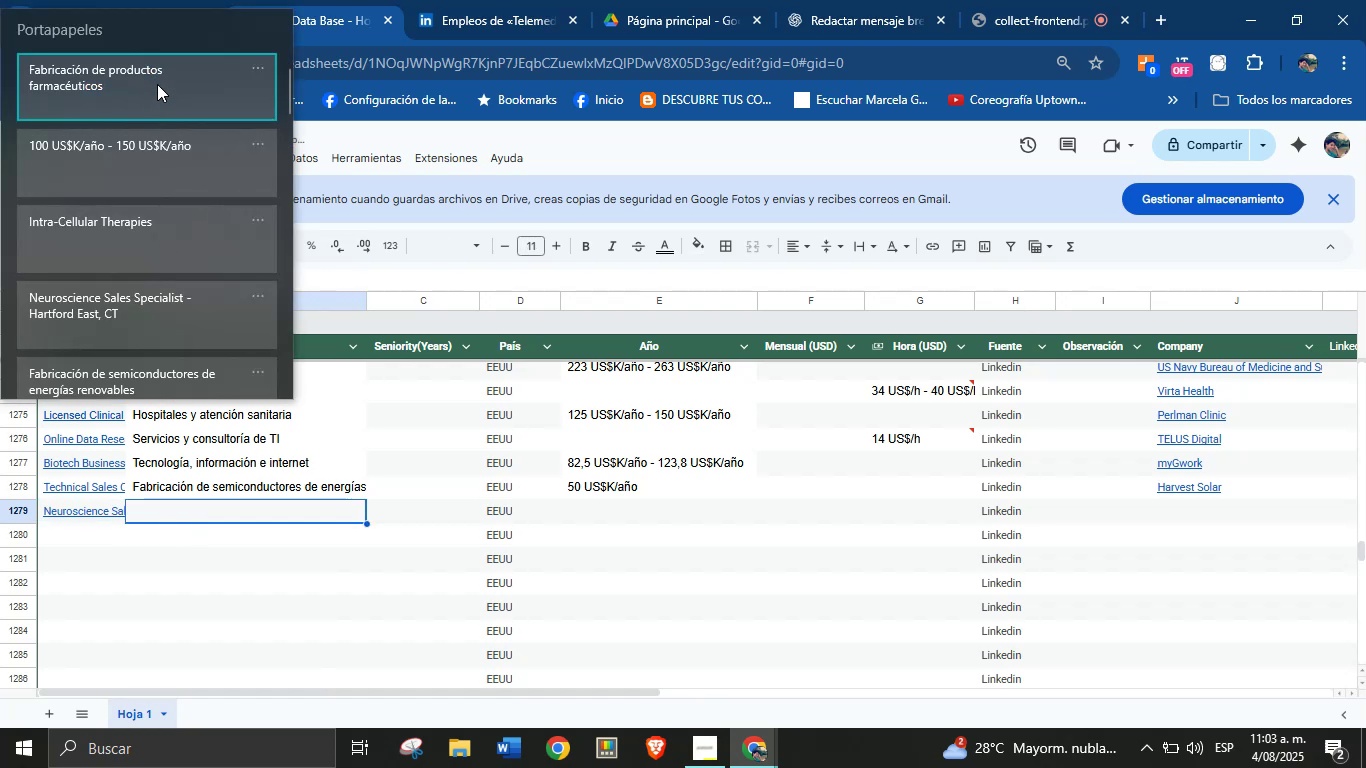 
key(Control+ControlLeft)
 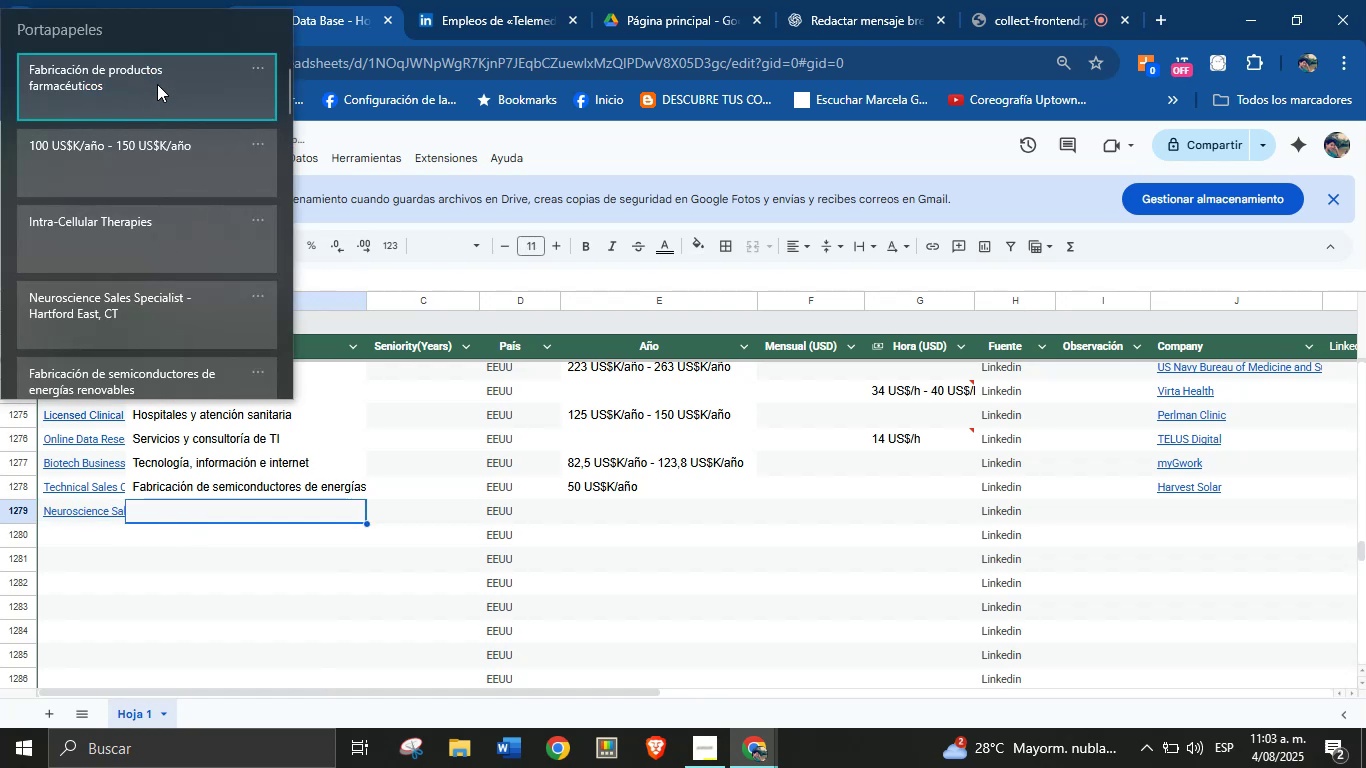 
key(Control+V)
 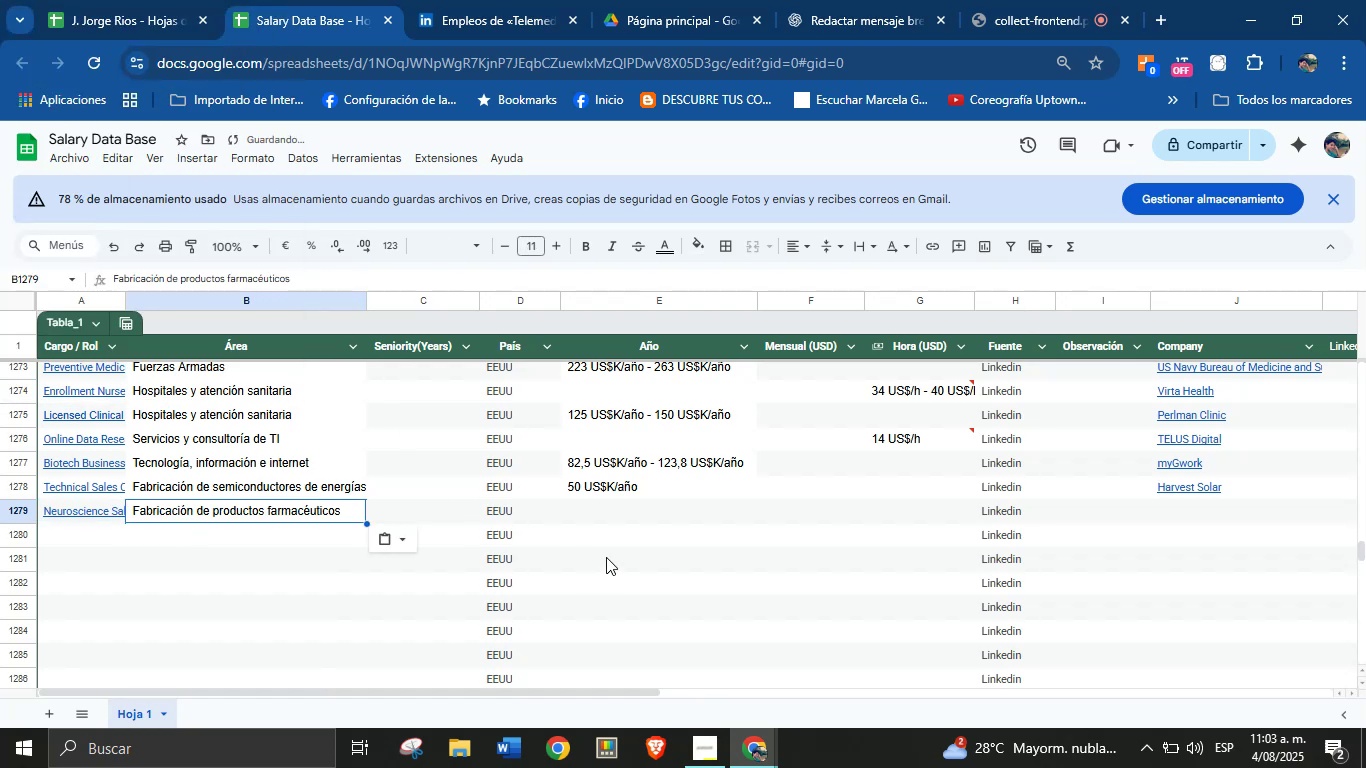 
left_click([614, 516])
 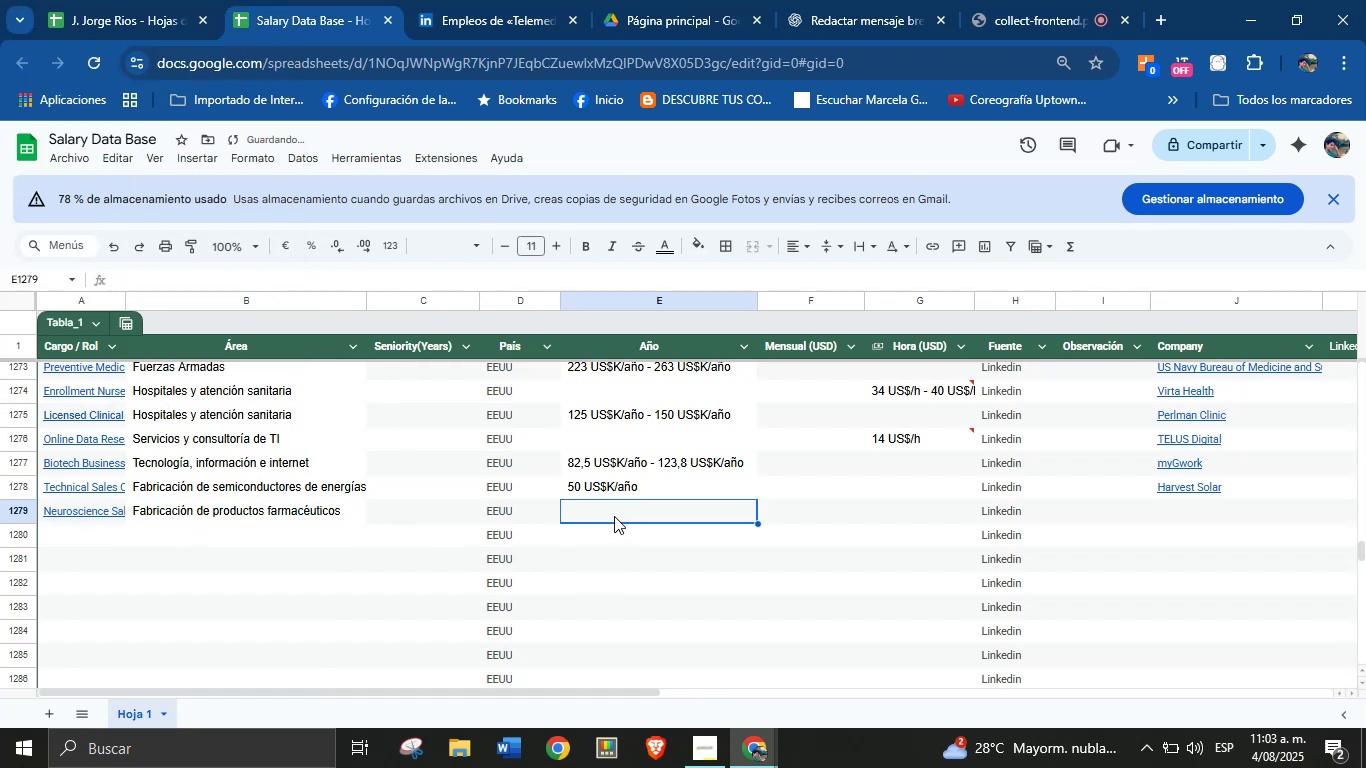 
key(Meta+MetaLeft)
 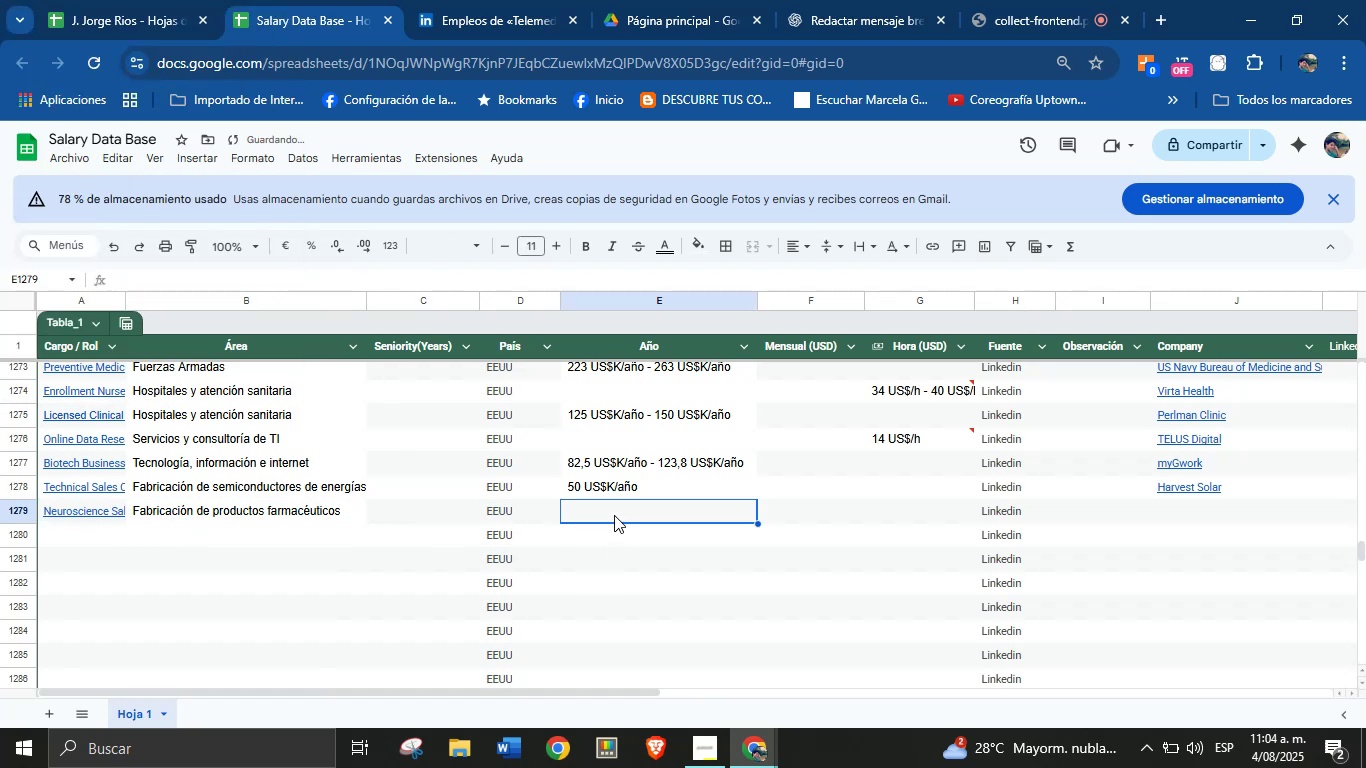 
key(Meta+MetaLeft)
 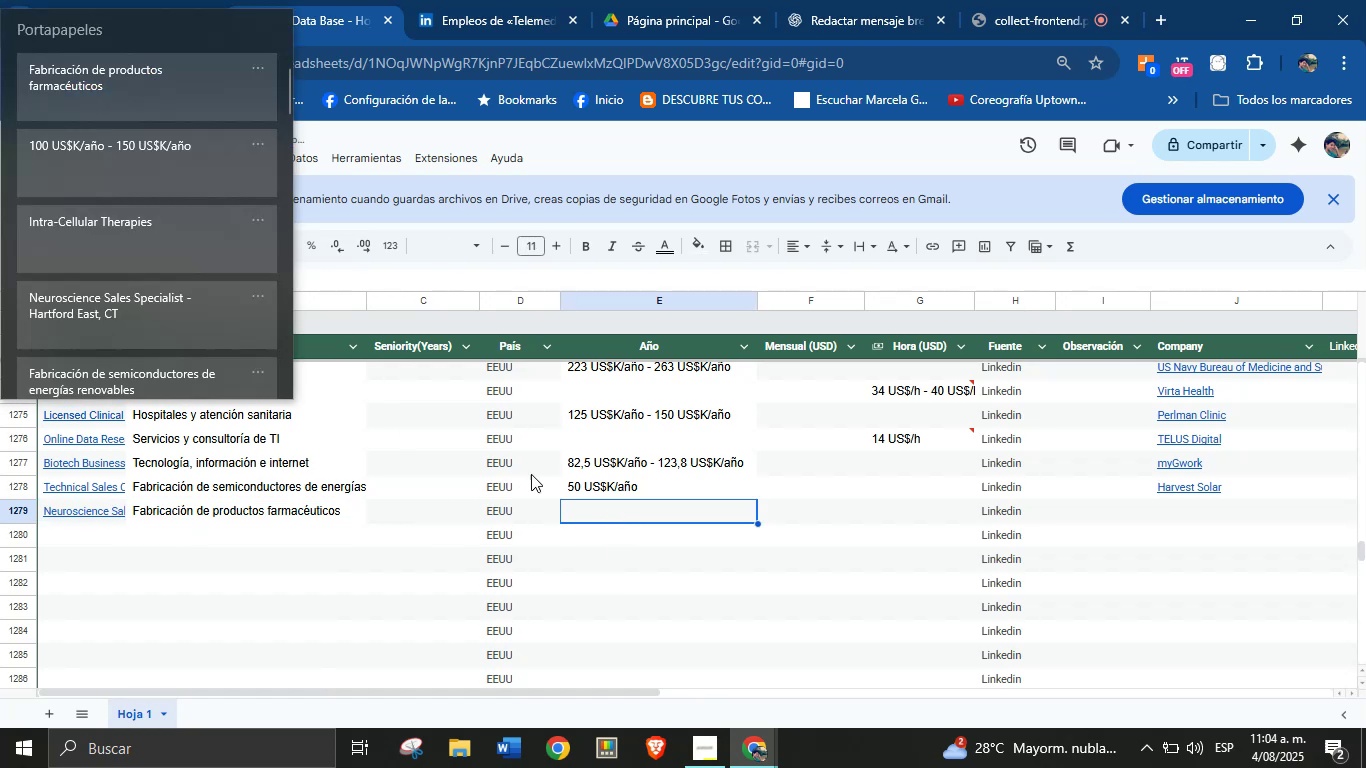 
key(Meta+V)
 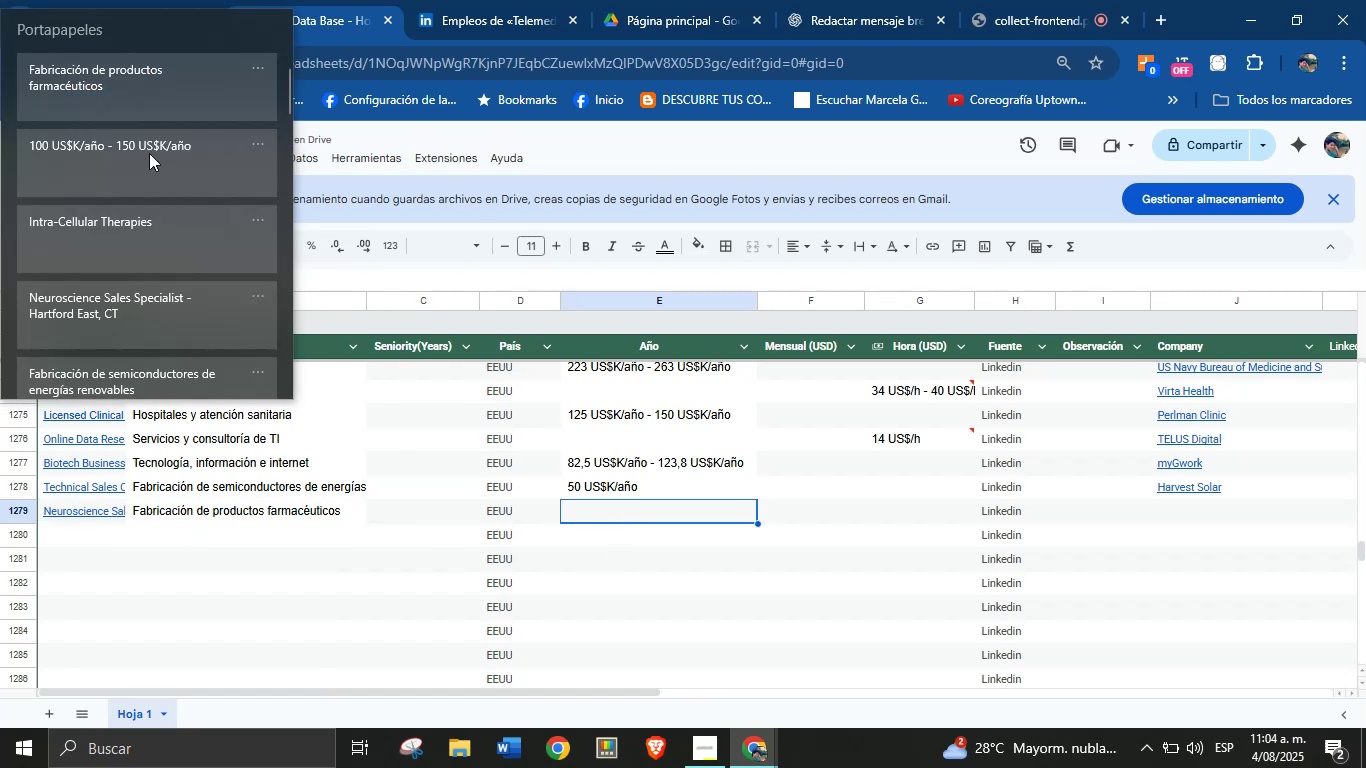 
left_click([101, 161])
 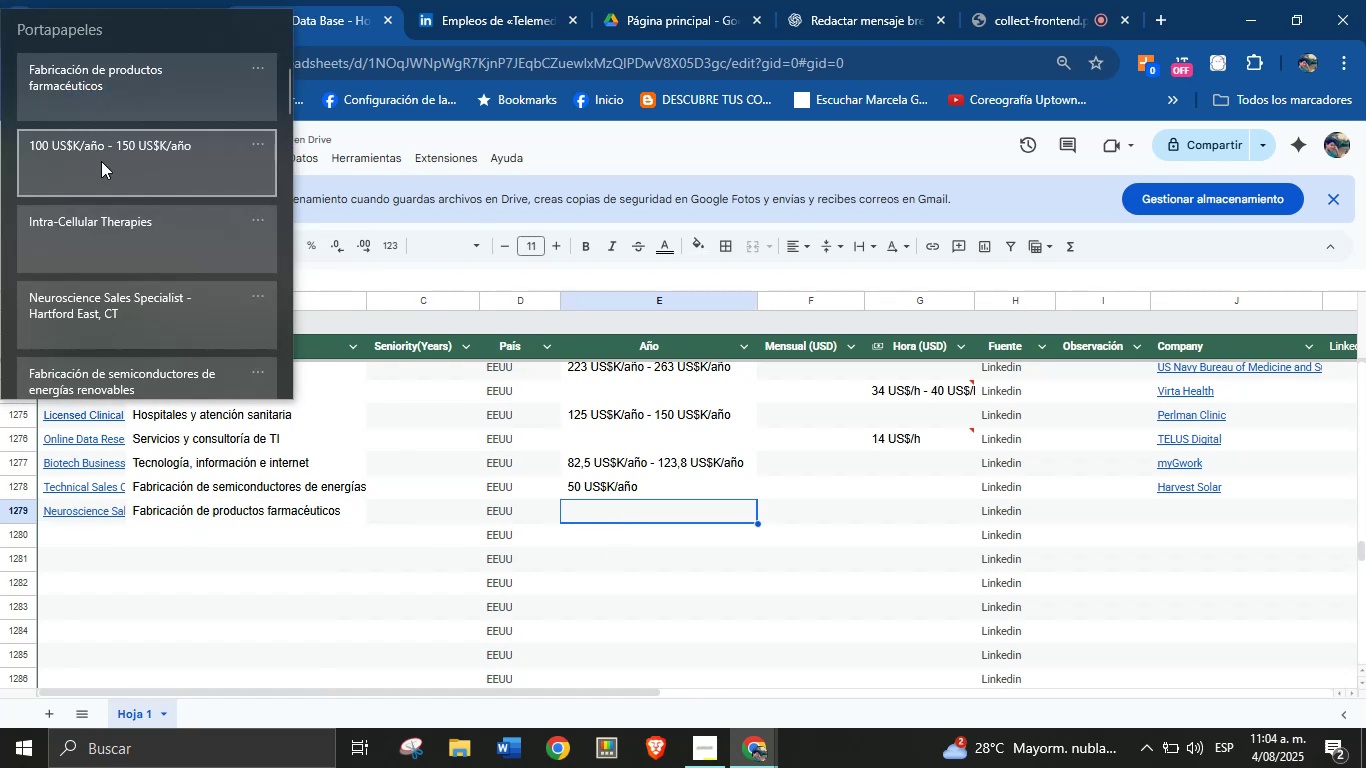 
key(Control+ControlLeft)
 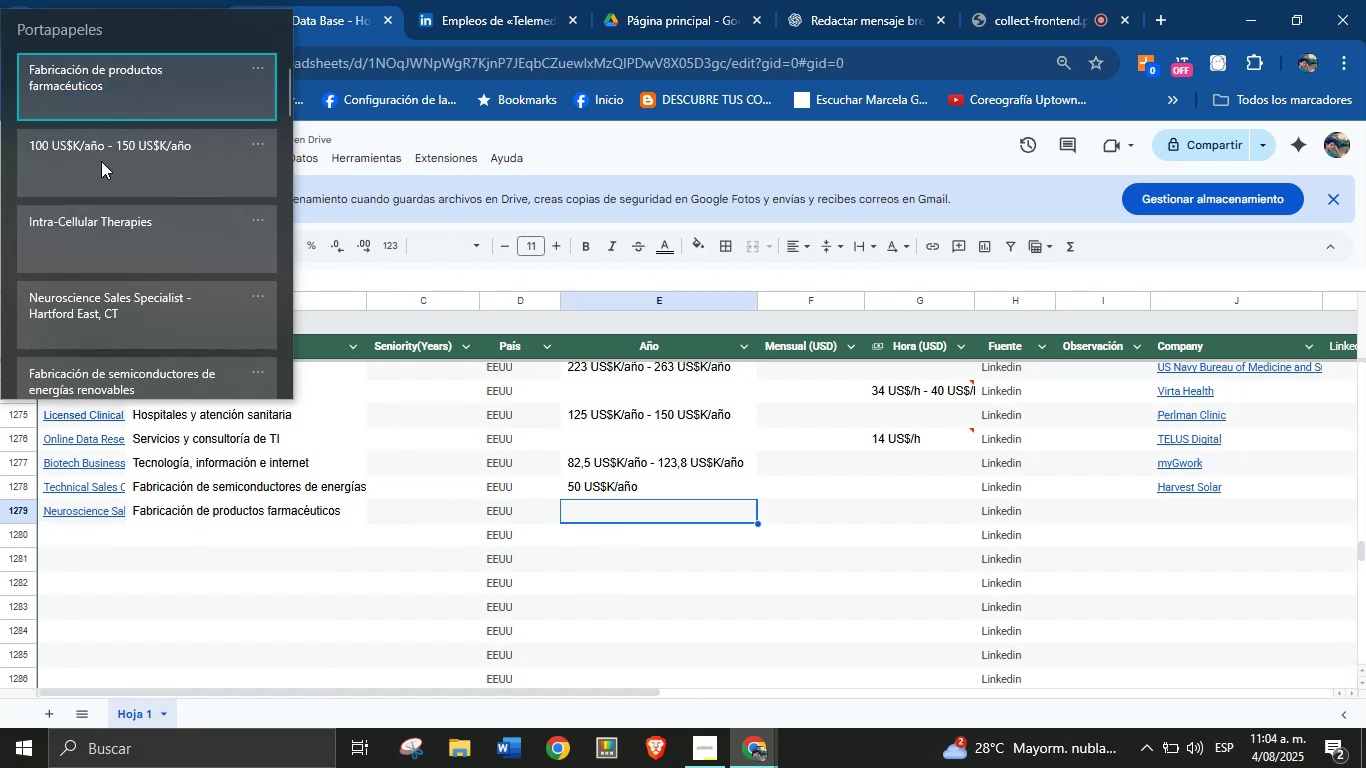 
key(Control+V)
 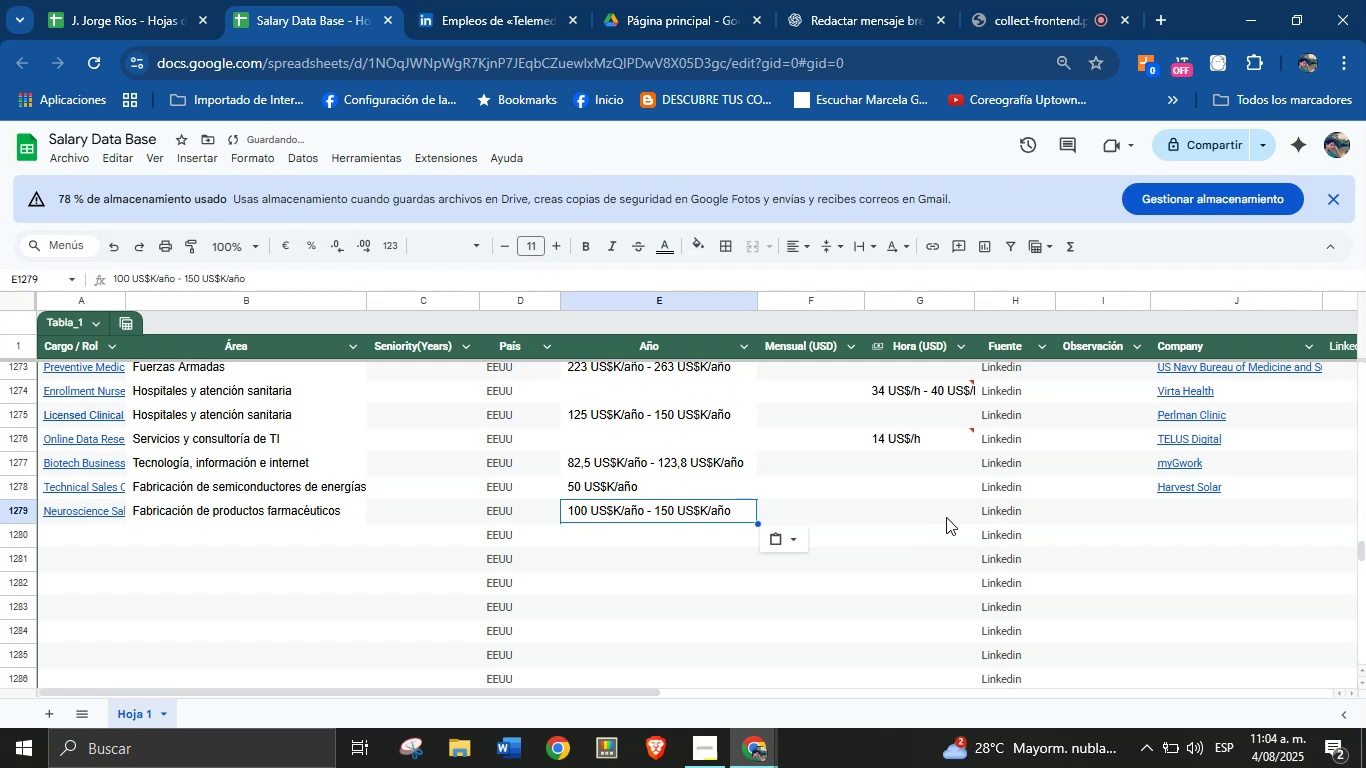 
left_click([1164, 512])
 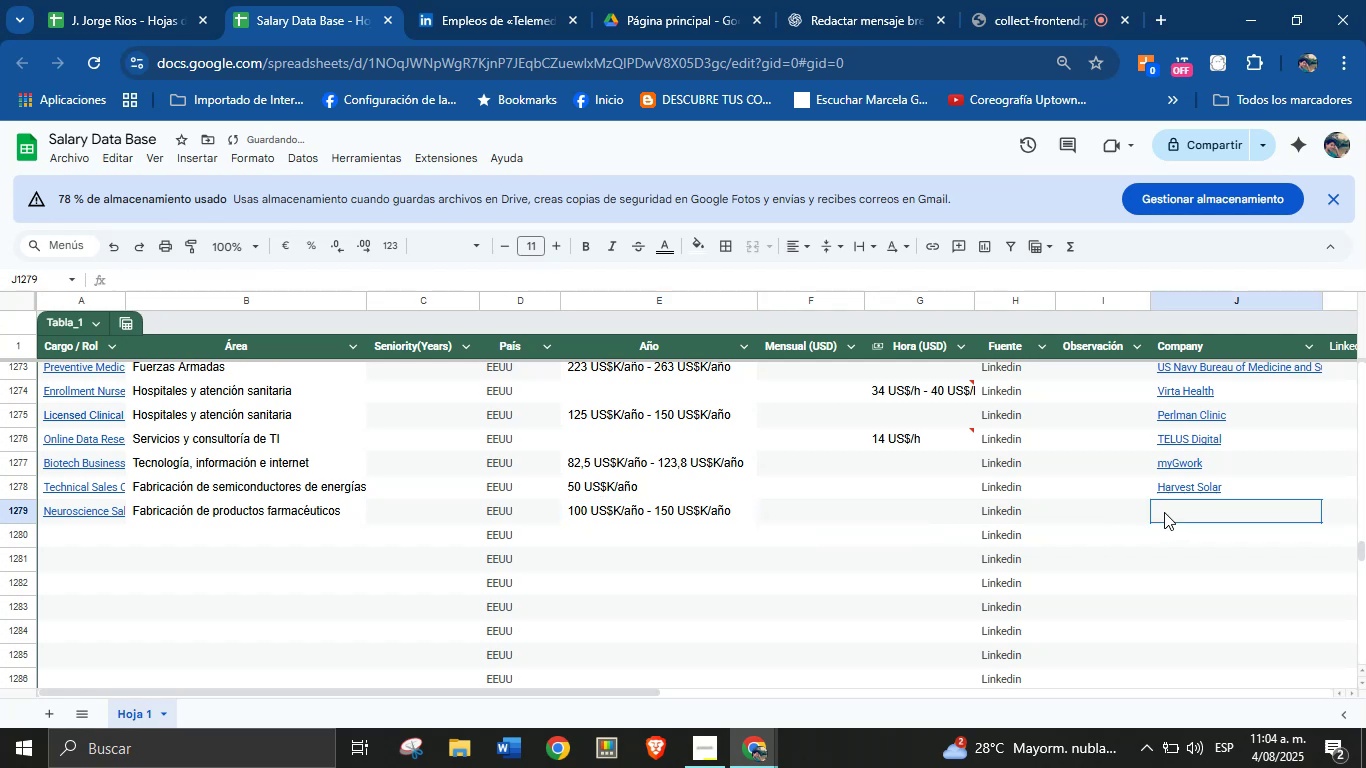 
key(Meta+MetaLeft)
 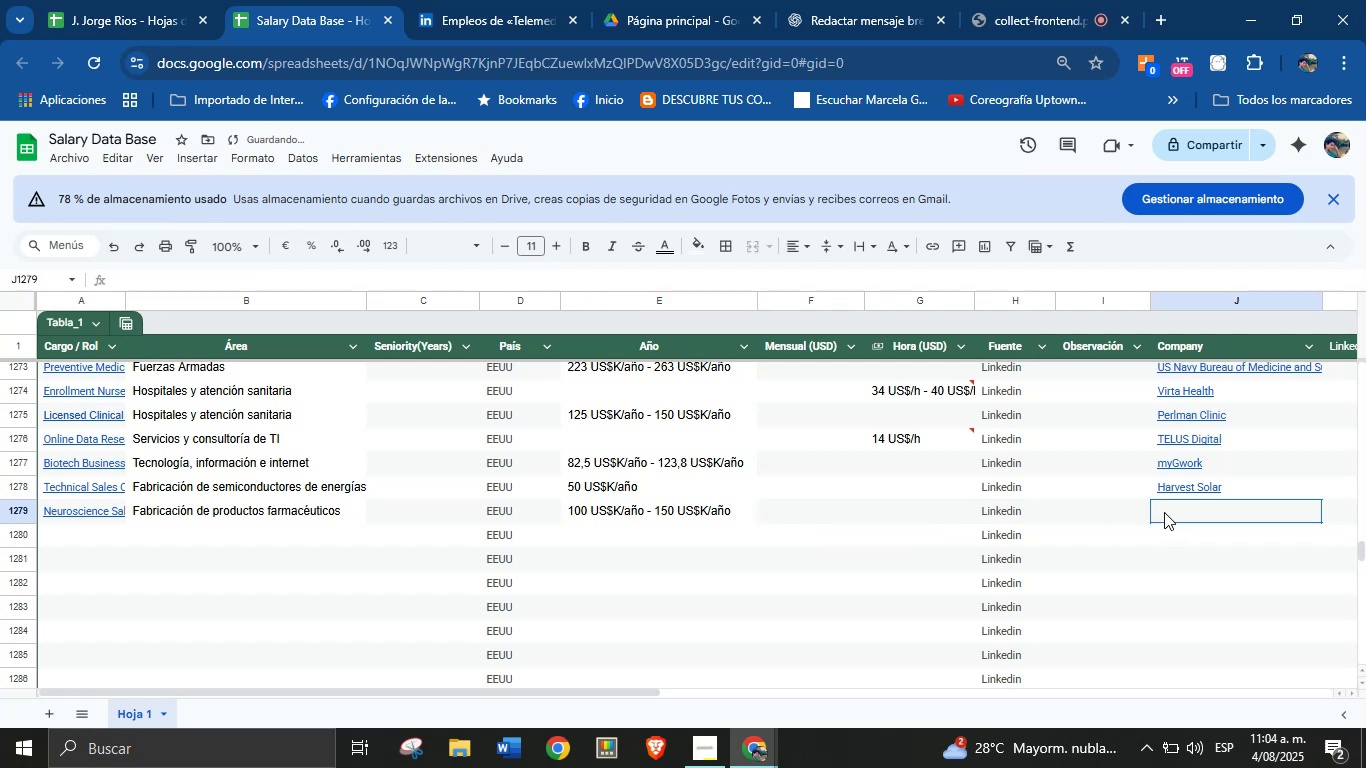 
key(Meta+MetaLeft)
 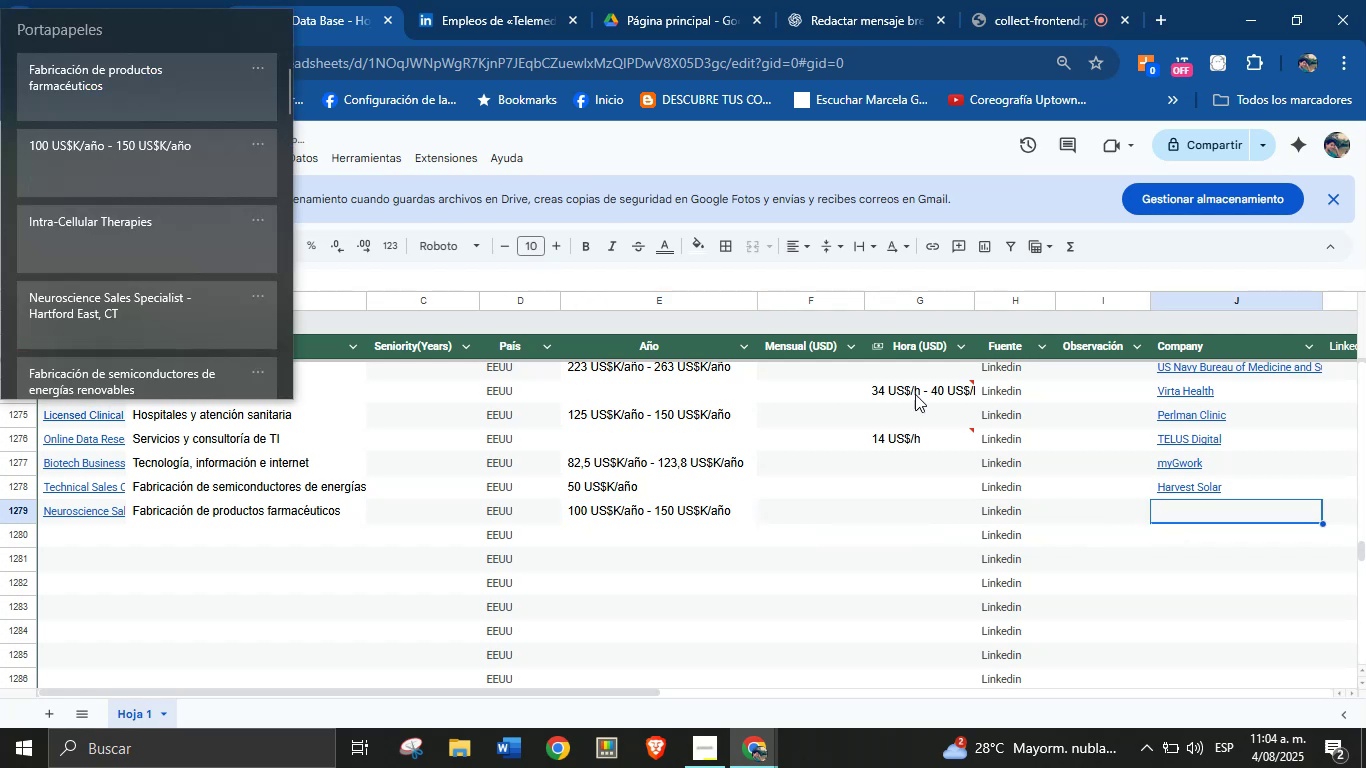 
key(Meta+V)
 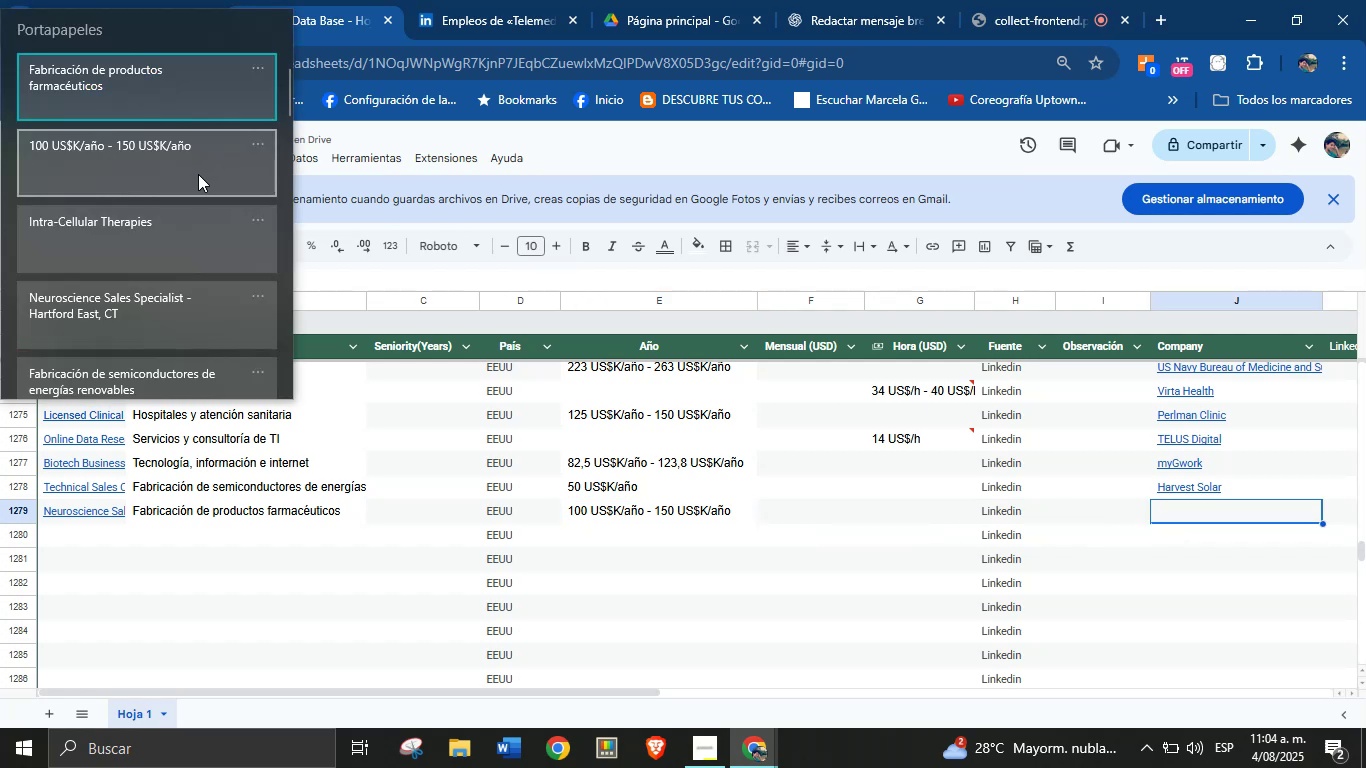 
left_click([140, 230])
 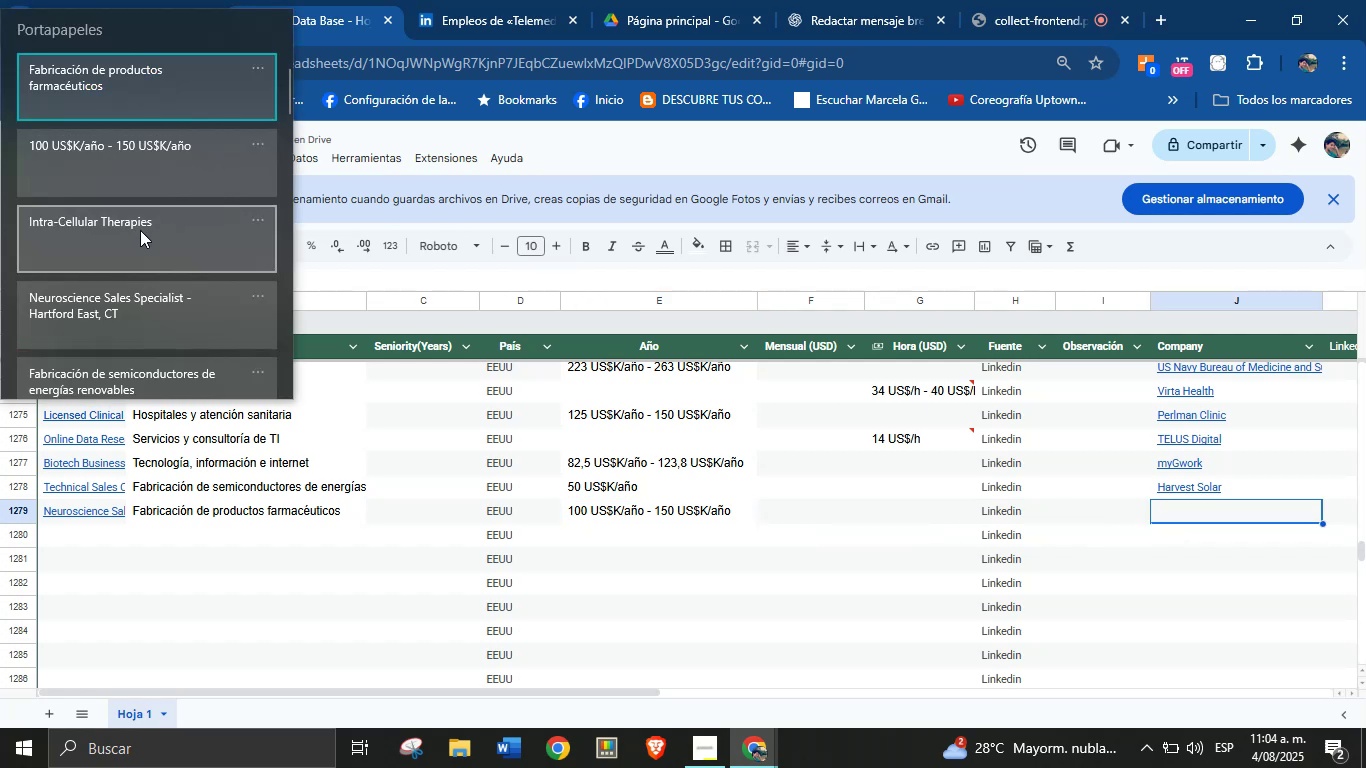 
key(Control+ControlLeft)
 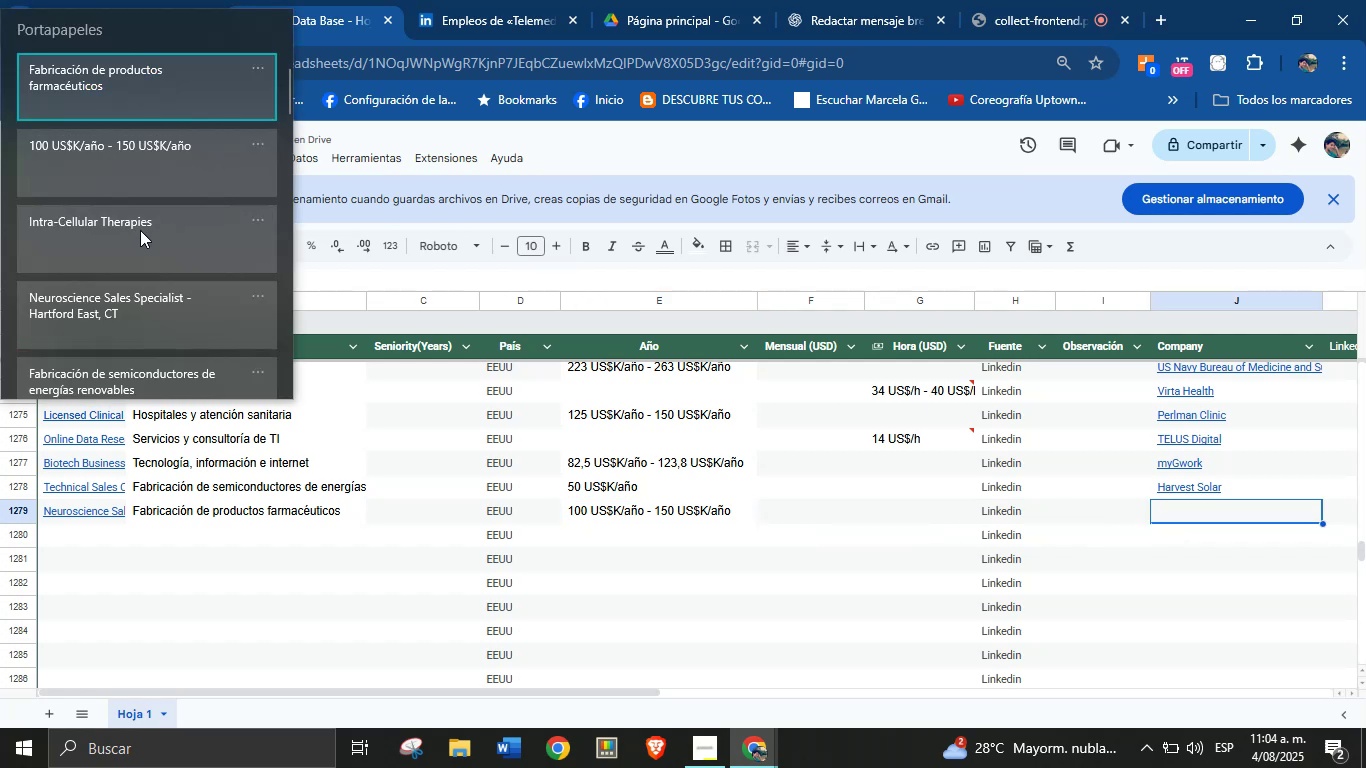 
key(Control+V)
 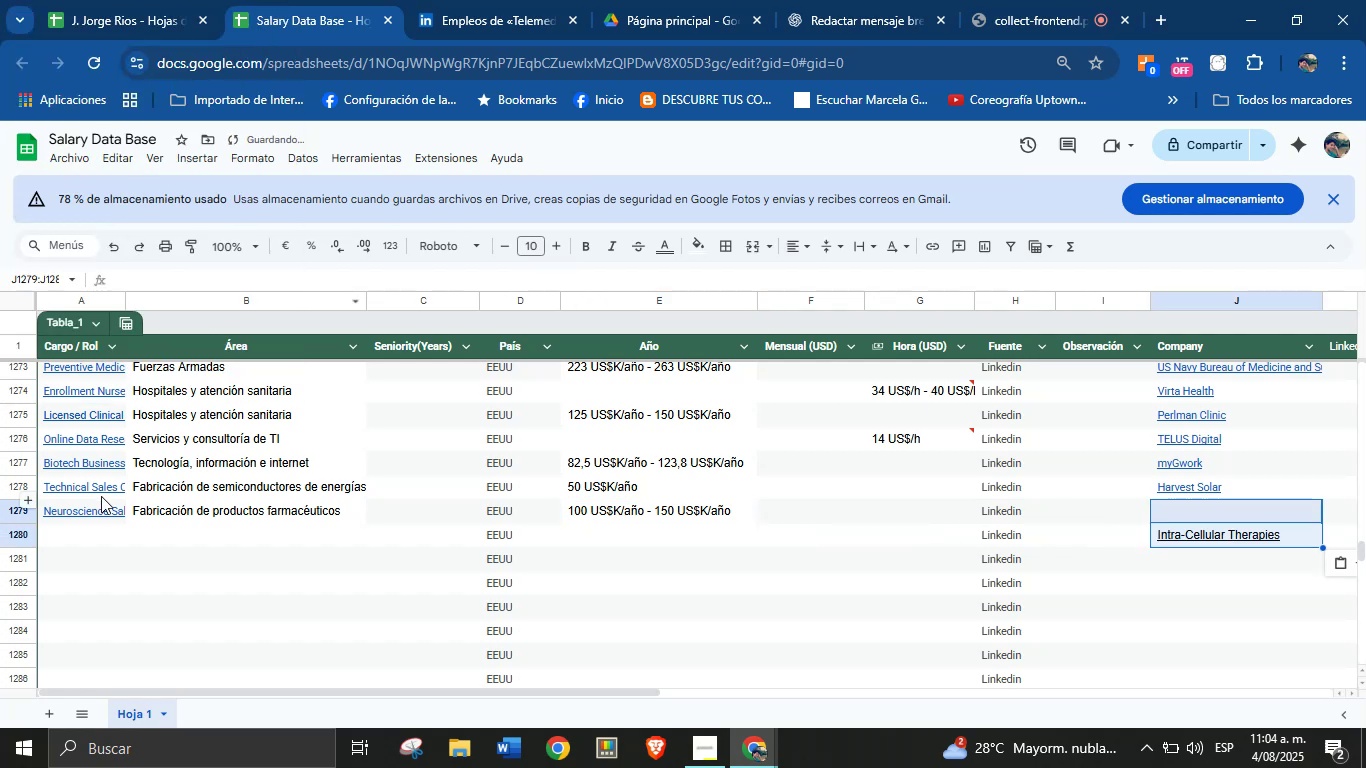 
key(Shift+ShiftLeft)
 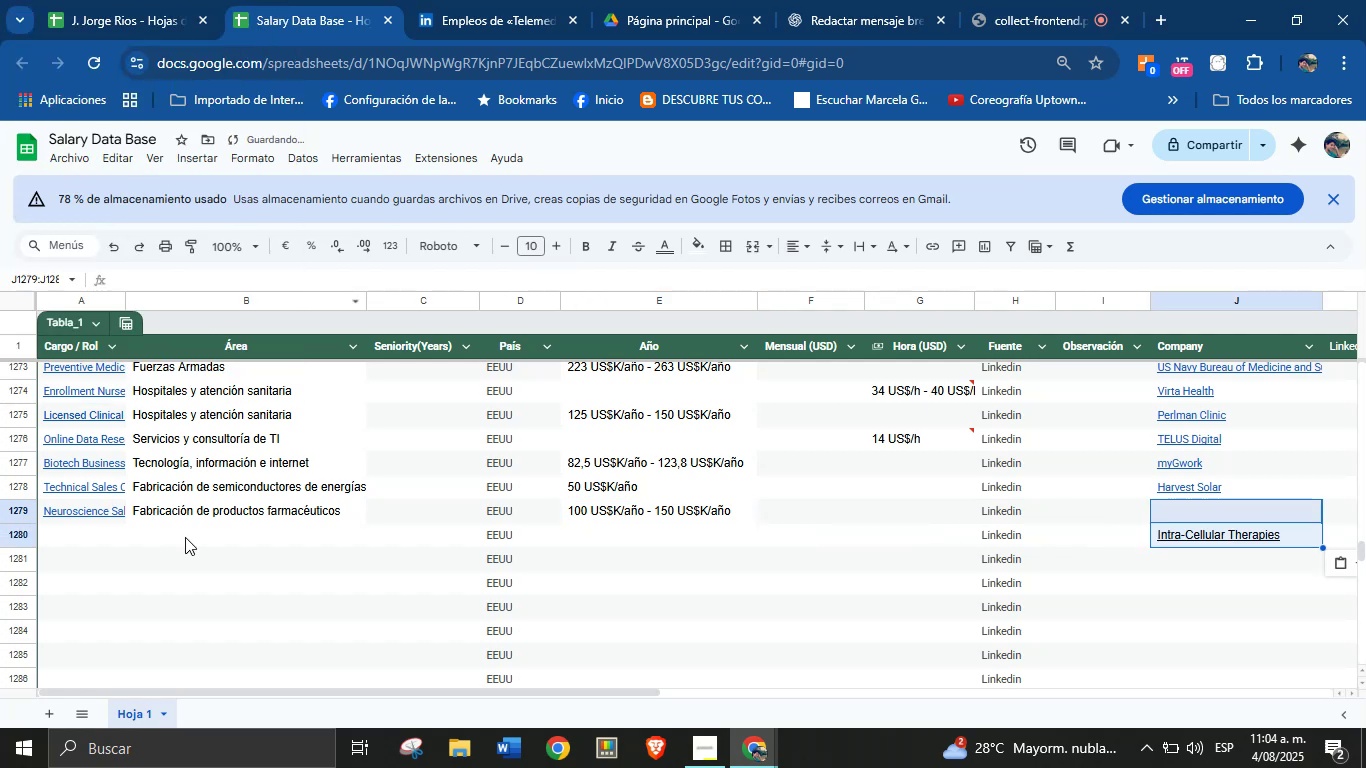 
key(Control+Shift+ControlLeft)
 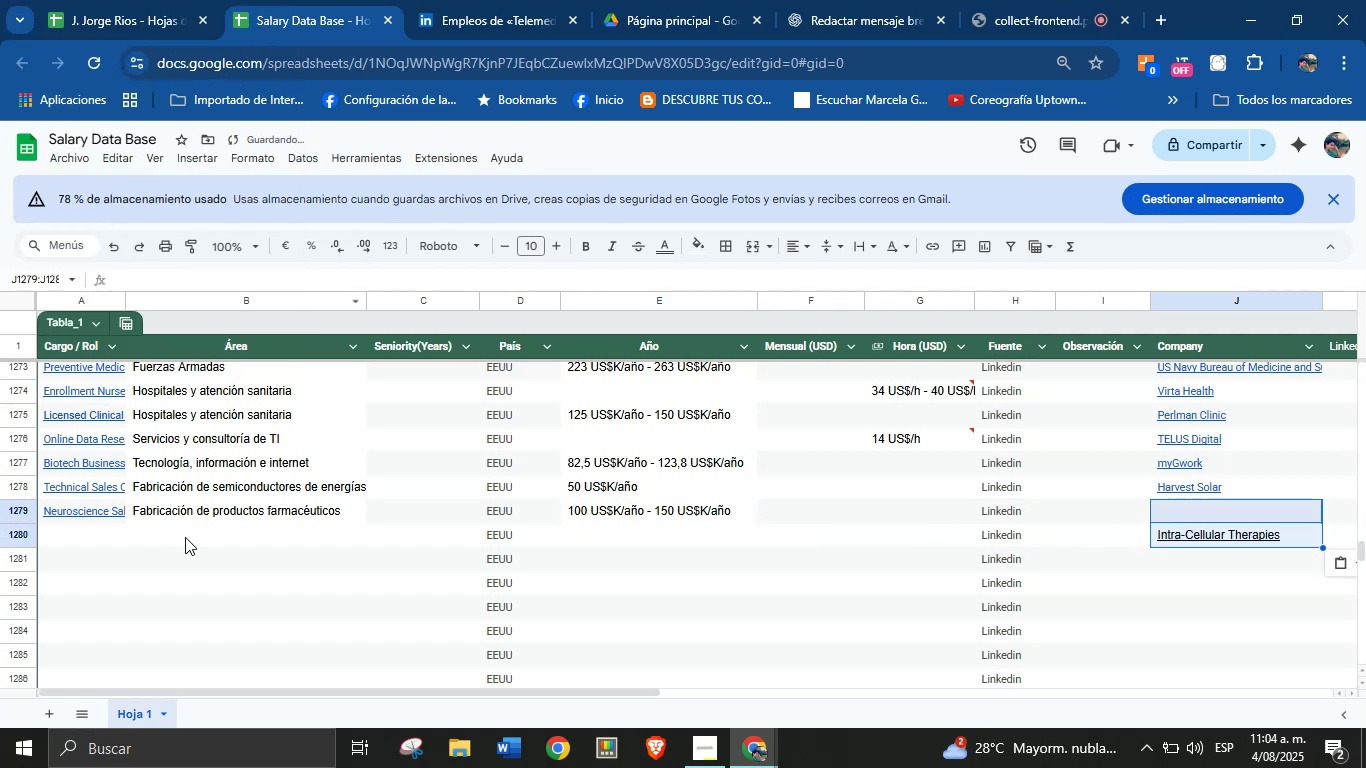 
key(Control+Shift+Z)
 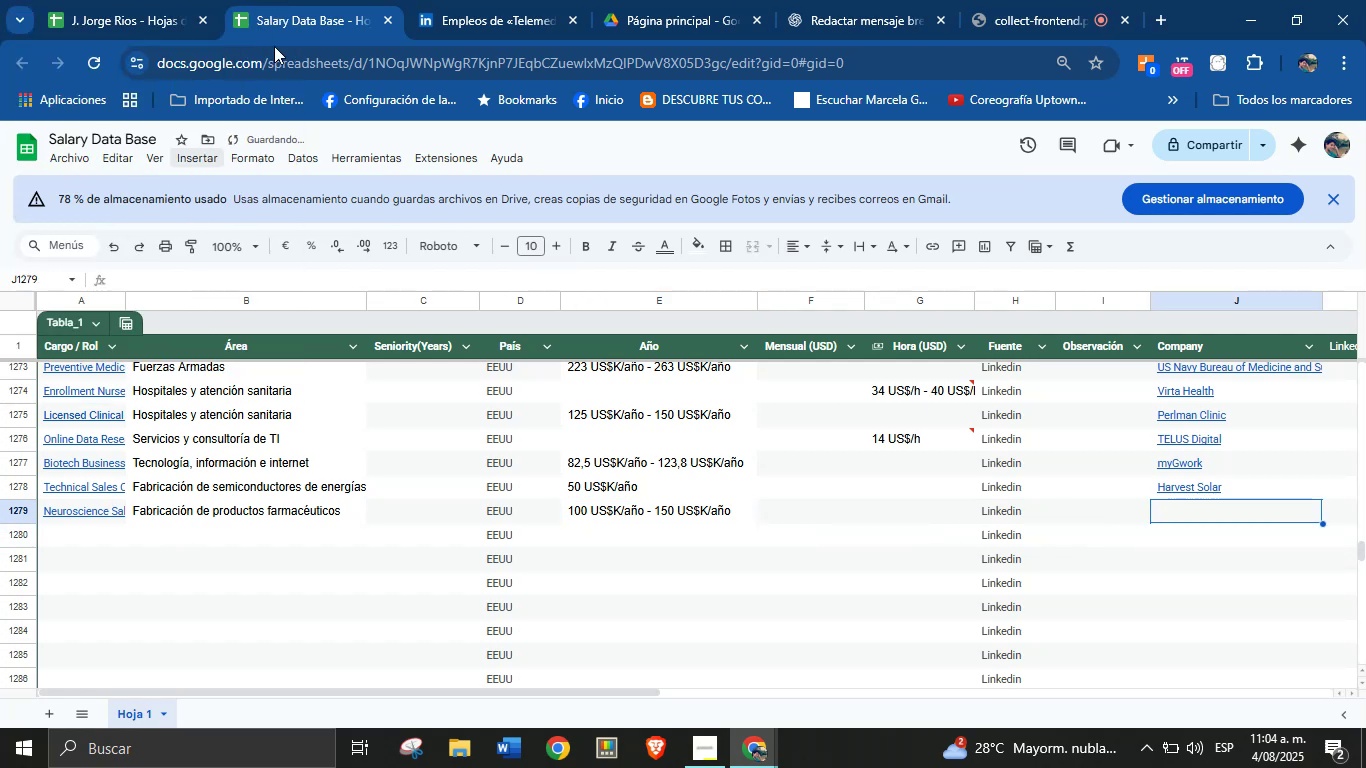 
left_click([493, 0])
 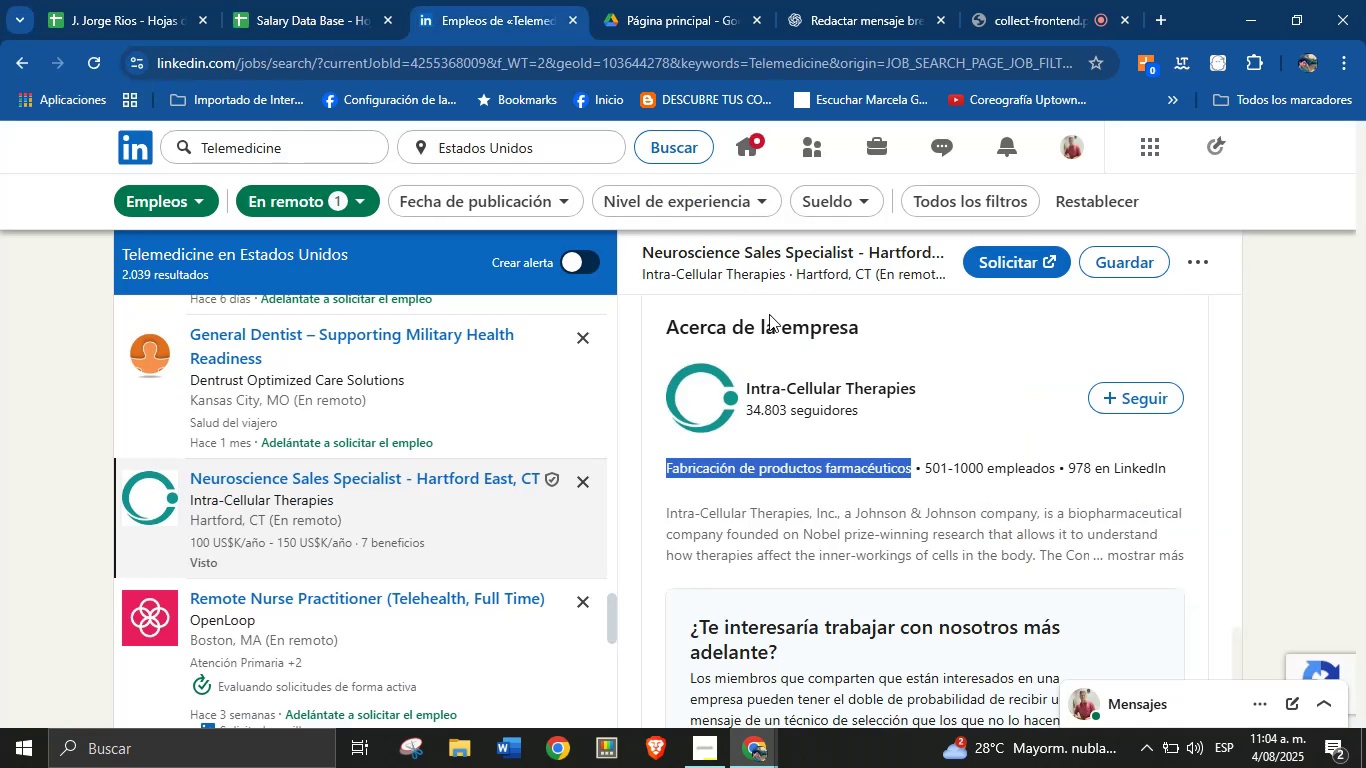 
left_click([870, 518])
 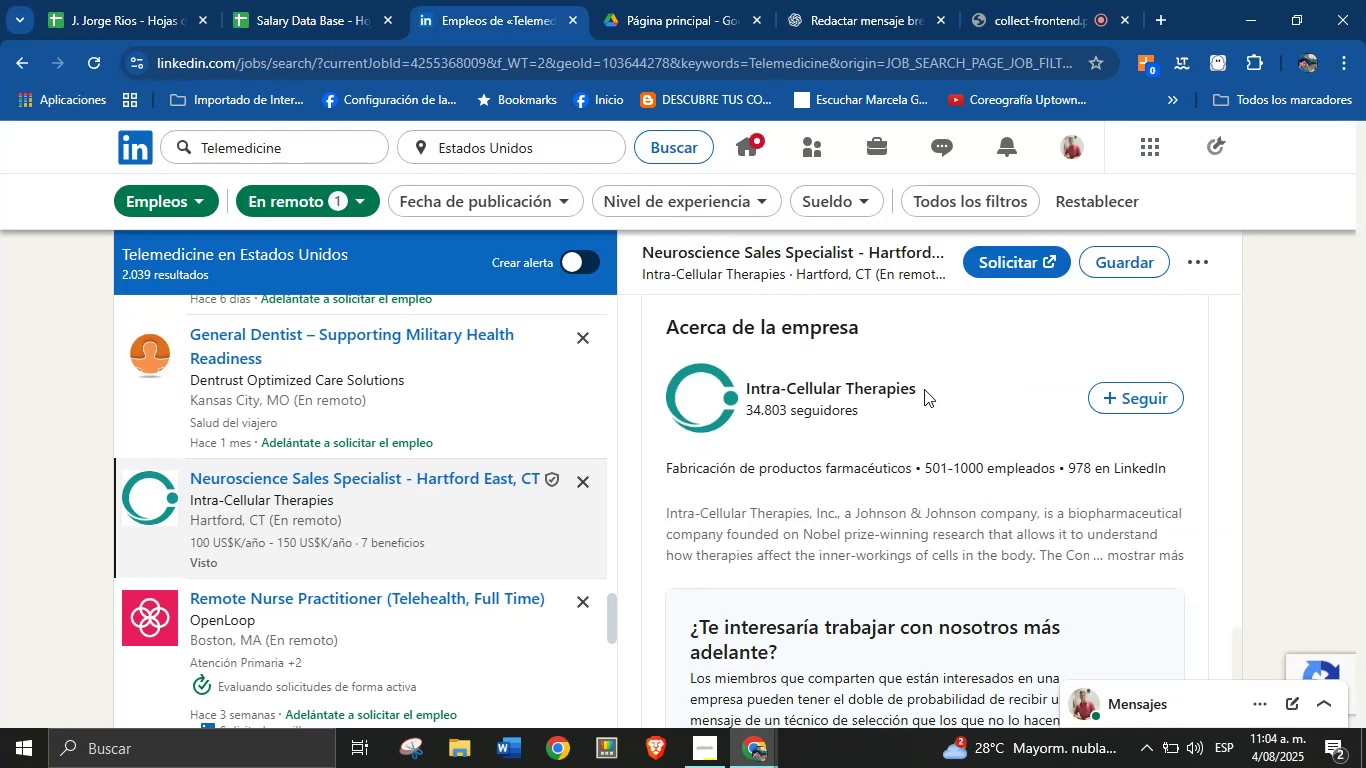 
left_click_drag(start_coordinate=[927, 387], to_coordinate=[750, 395])
 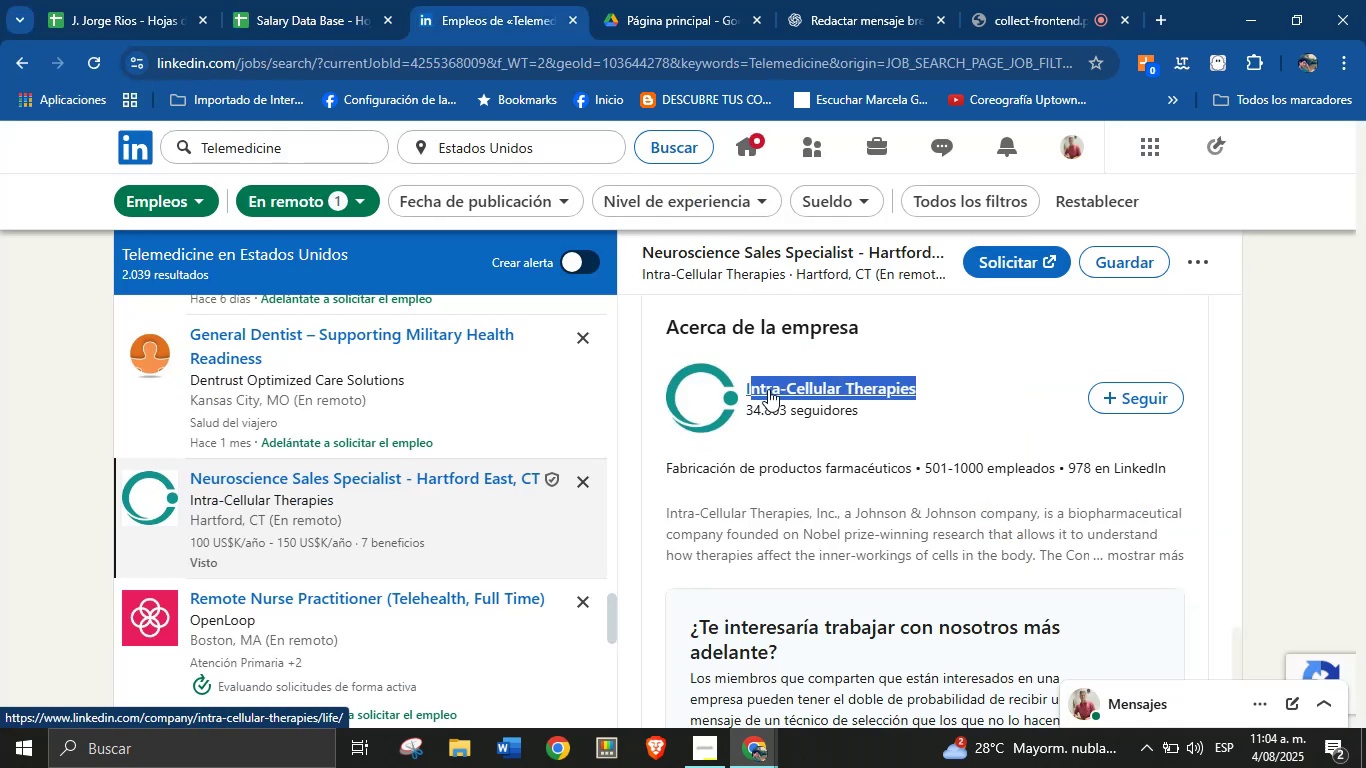 
left_click([841, 495])
 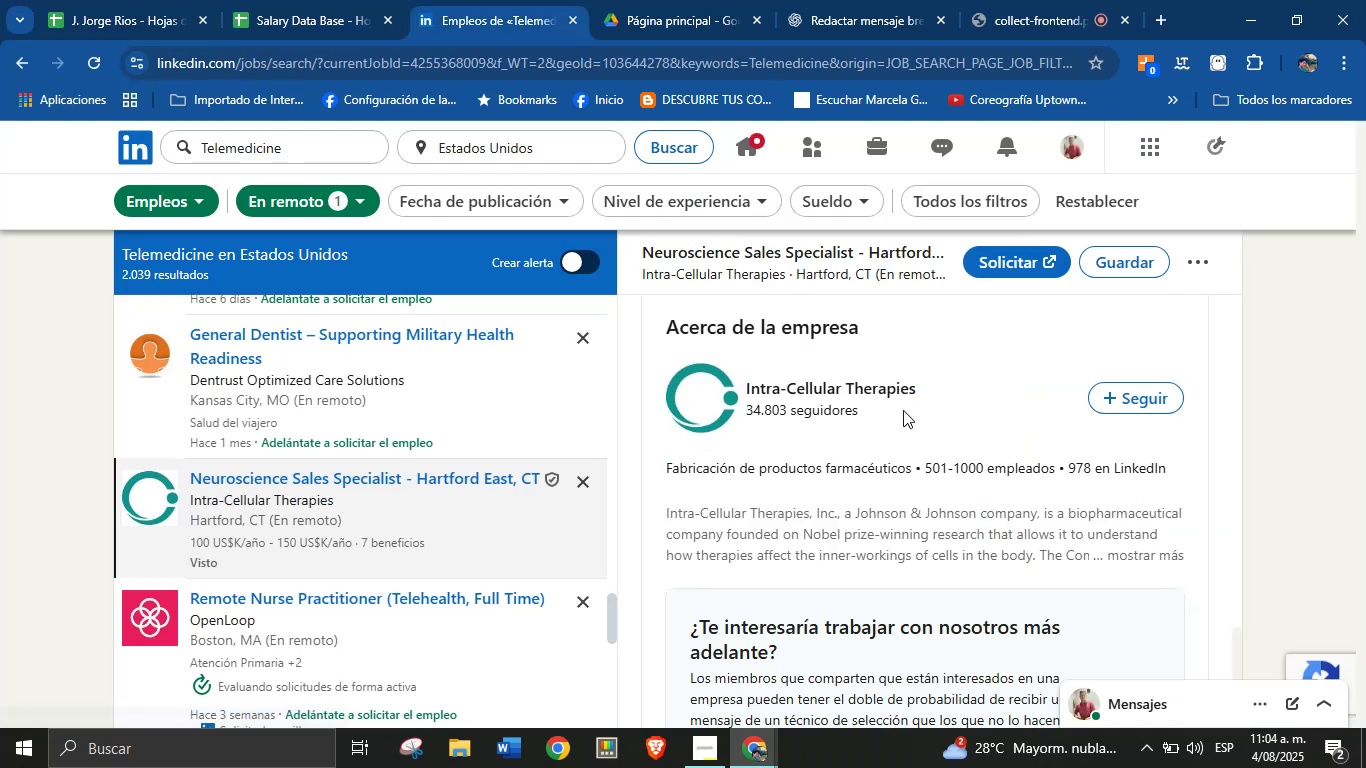 
left_click_drag(start_coordinate=[927, 391], to_coordinate=[739, 390])
 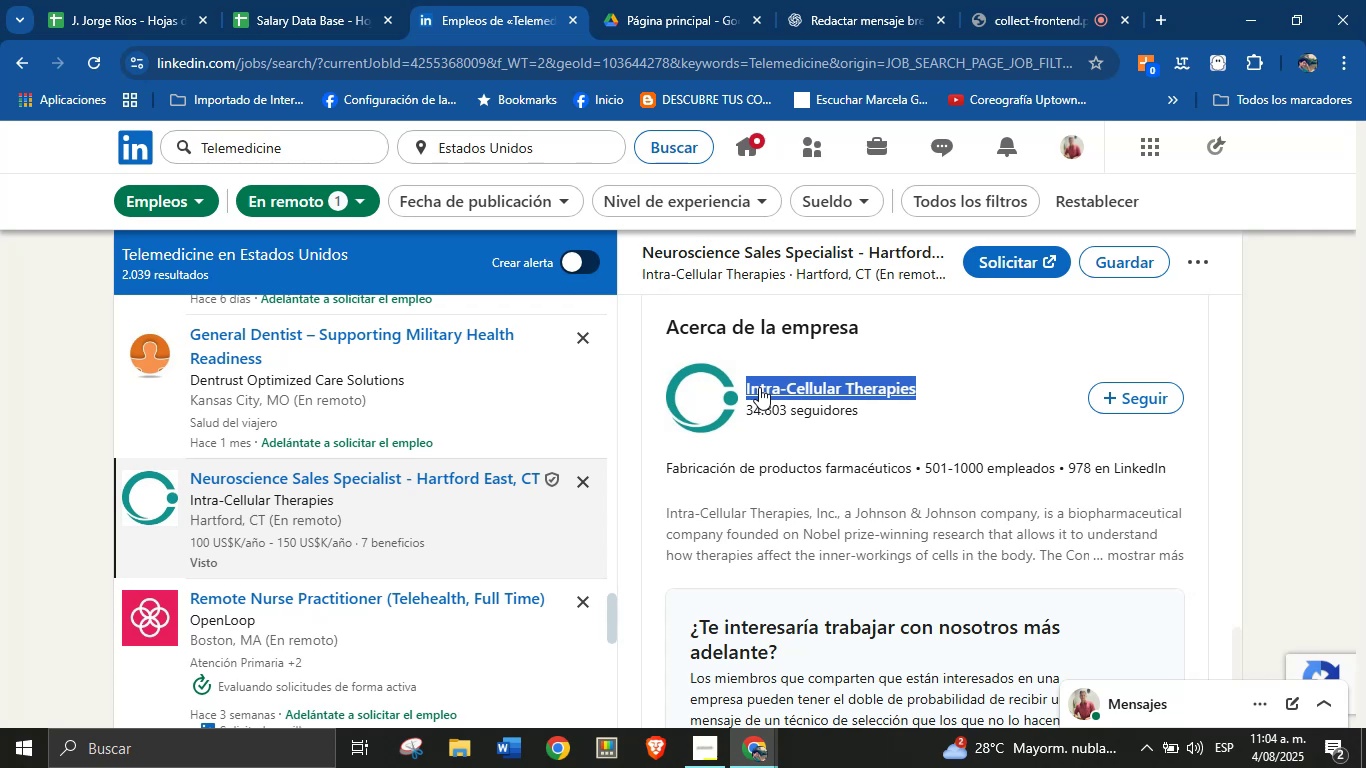 
key(Alt+AltLeft)
 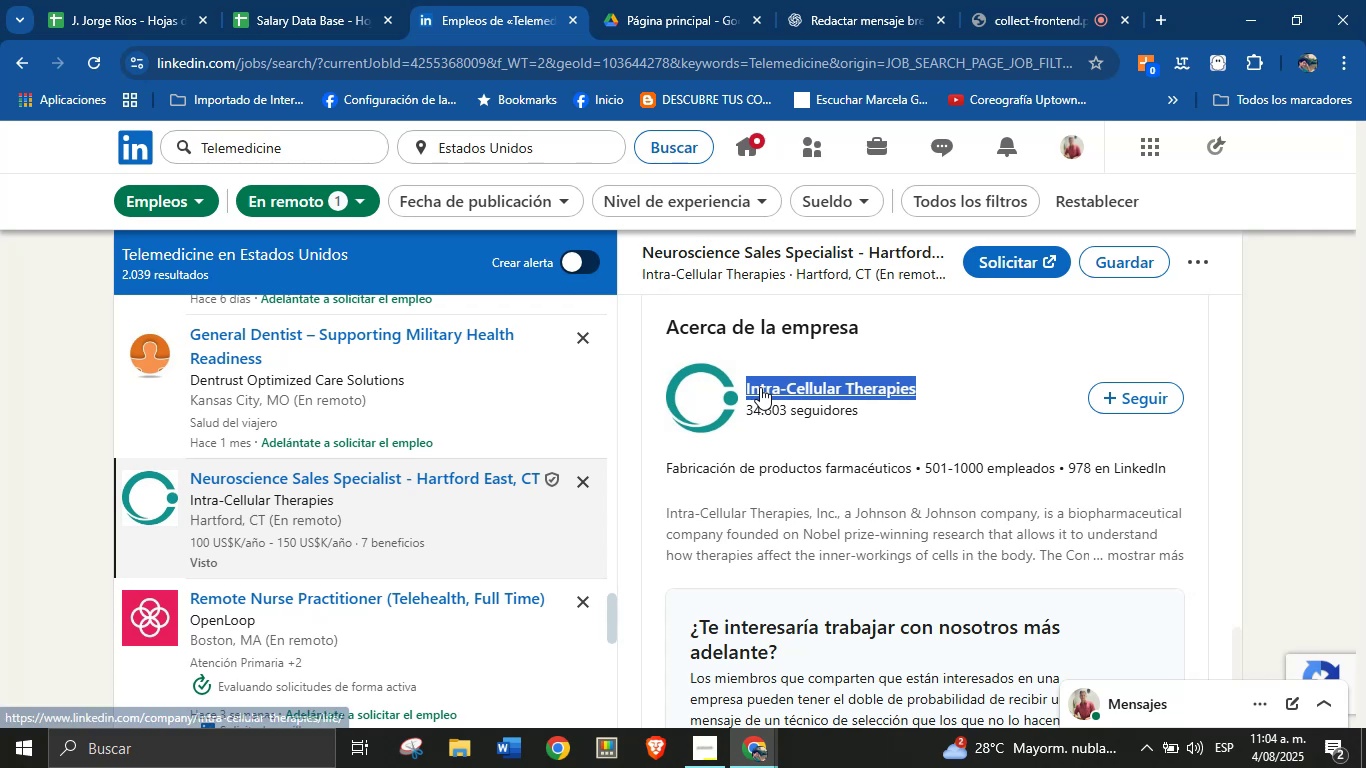 
key(Alt+Control+ControlLeft)
 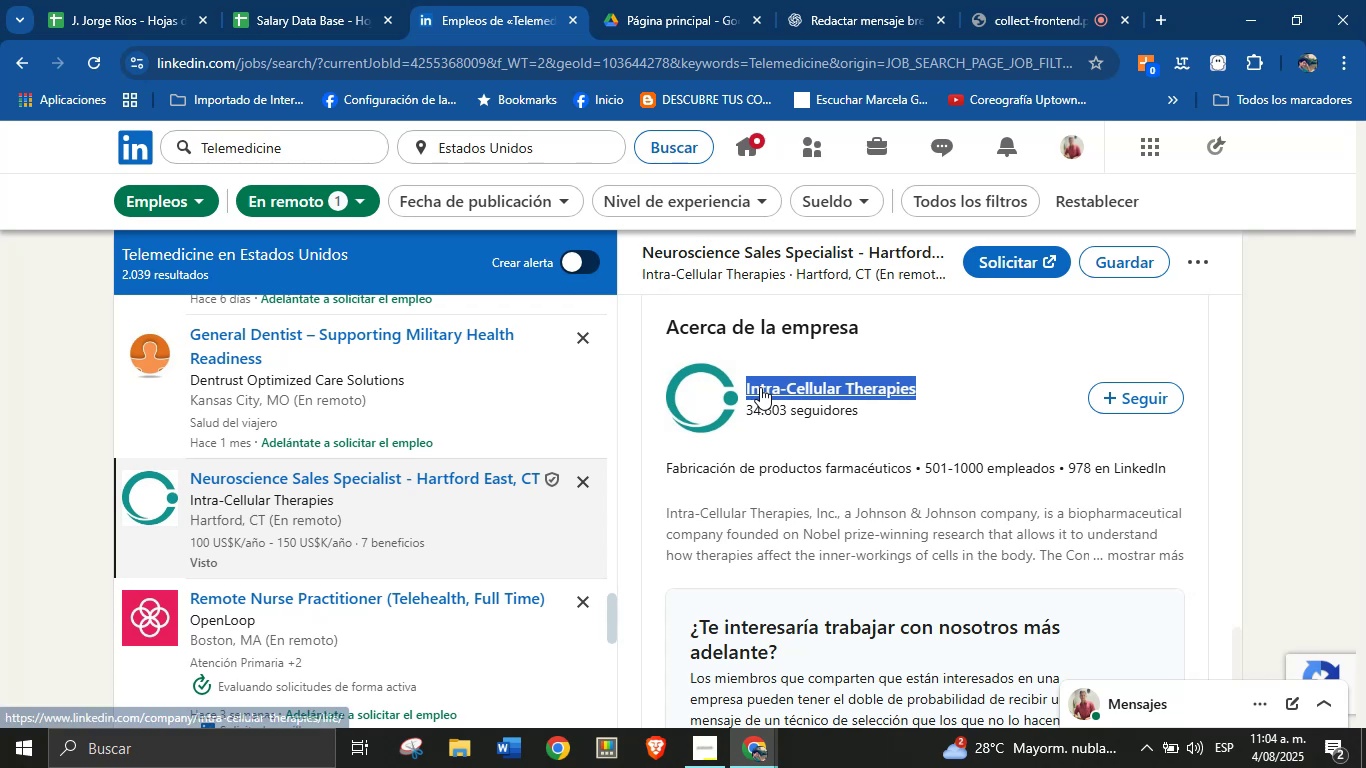 
key(Alt+Control+C)
 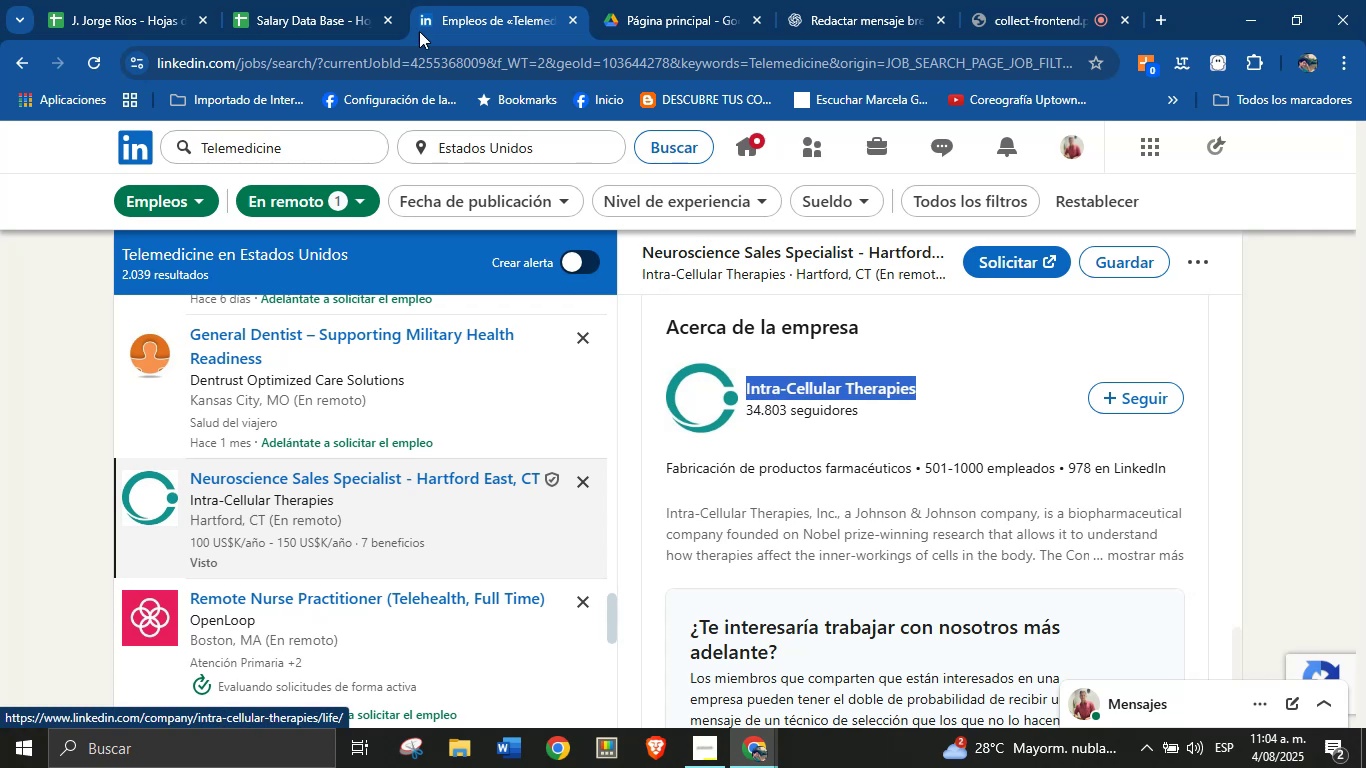 
left_click([327, 0])
 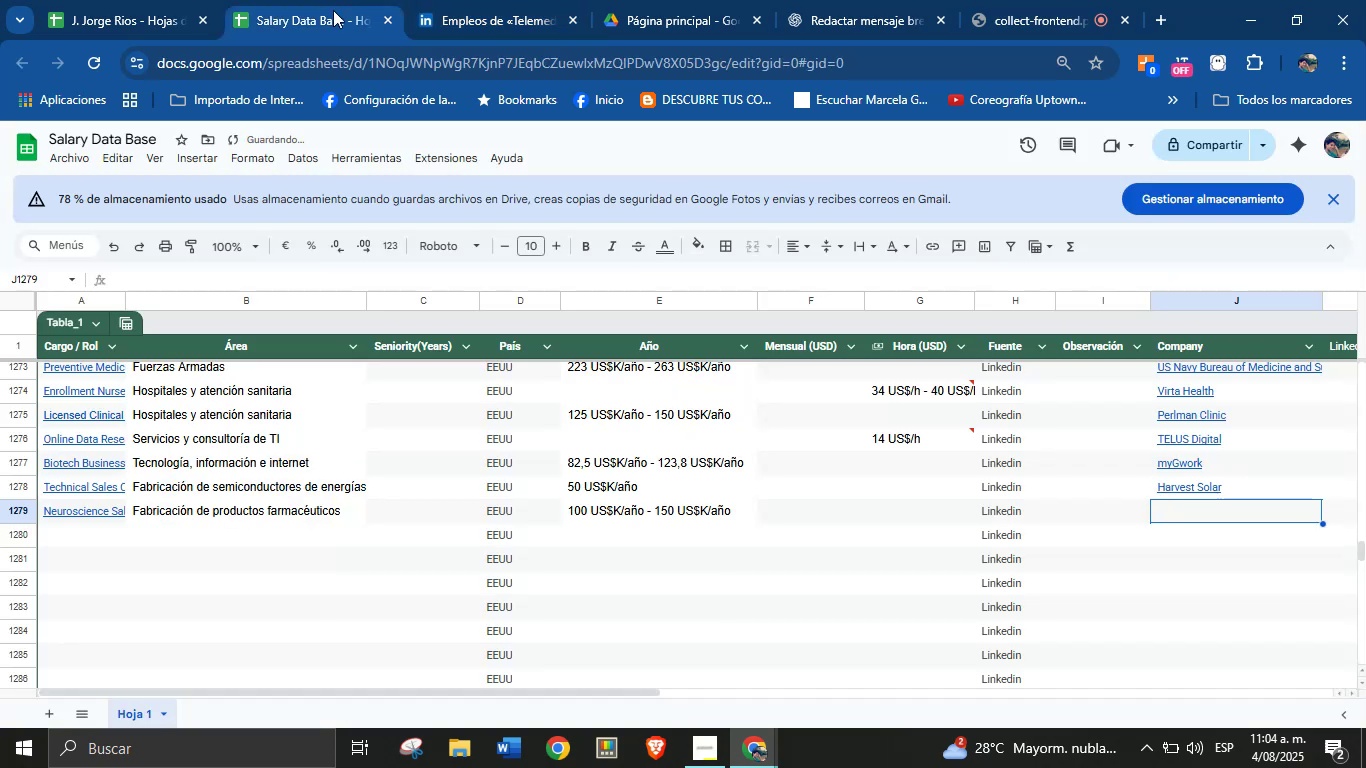 
key(Control+ControlLeft)
 